 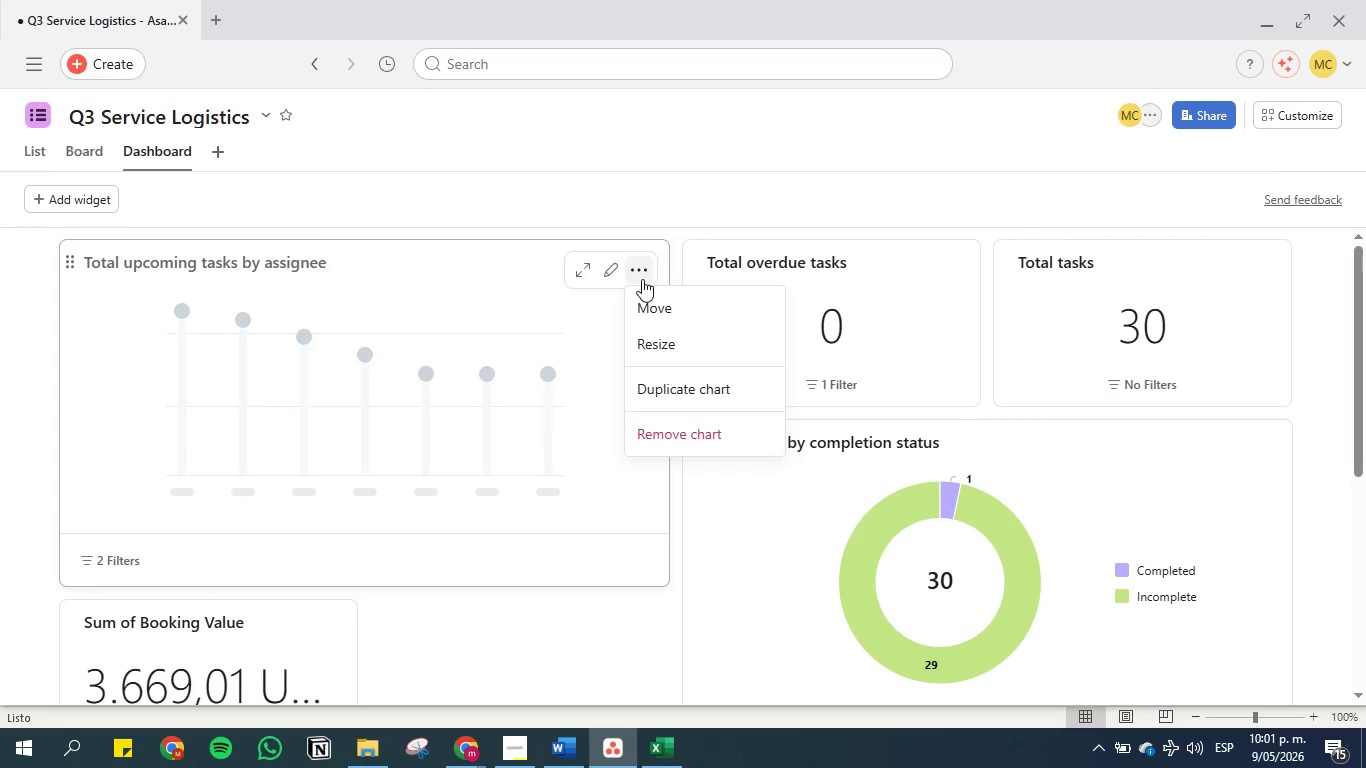 
left_click([662, 432])
 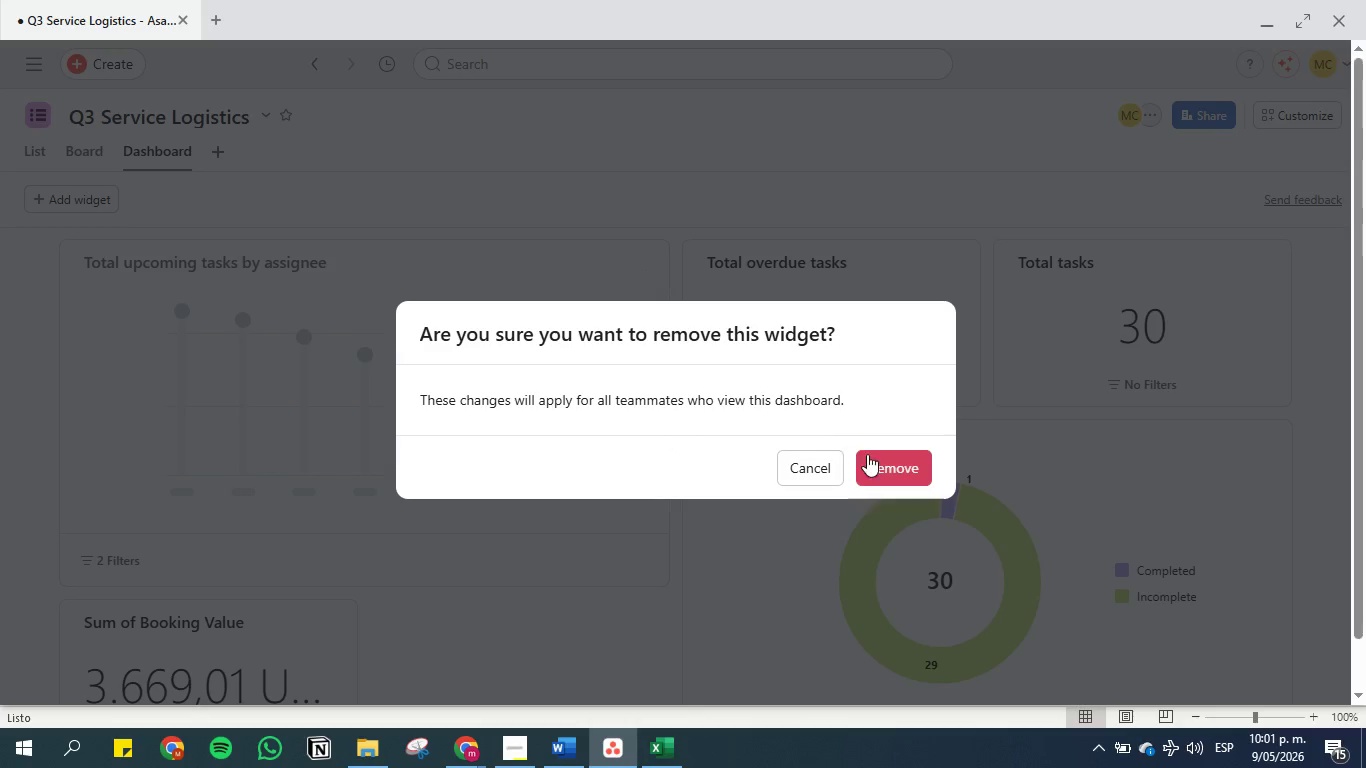 
left_click([877, 456])
 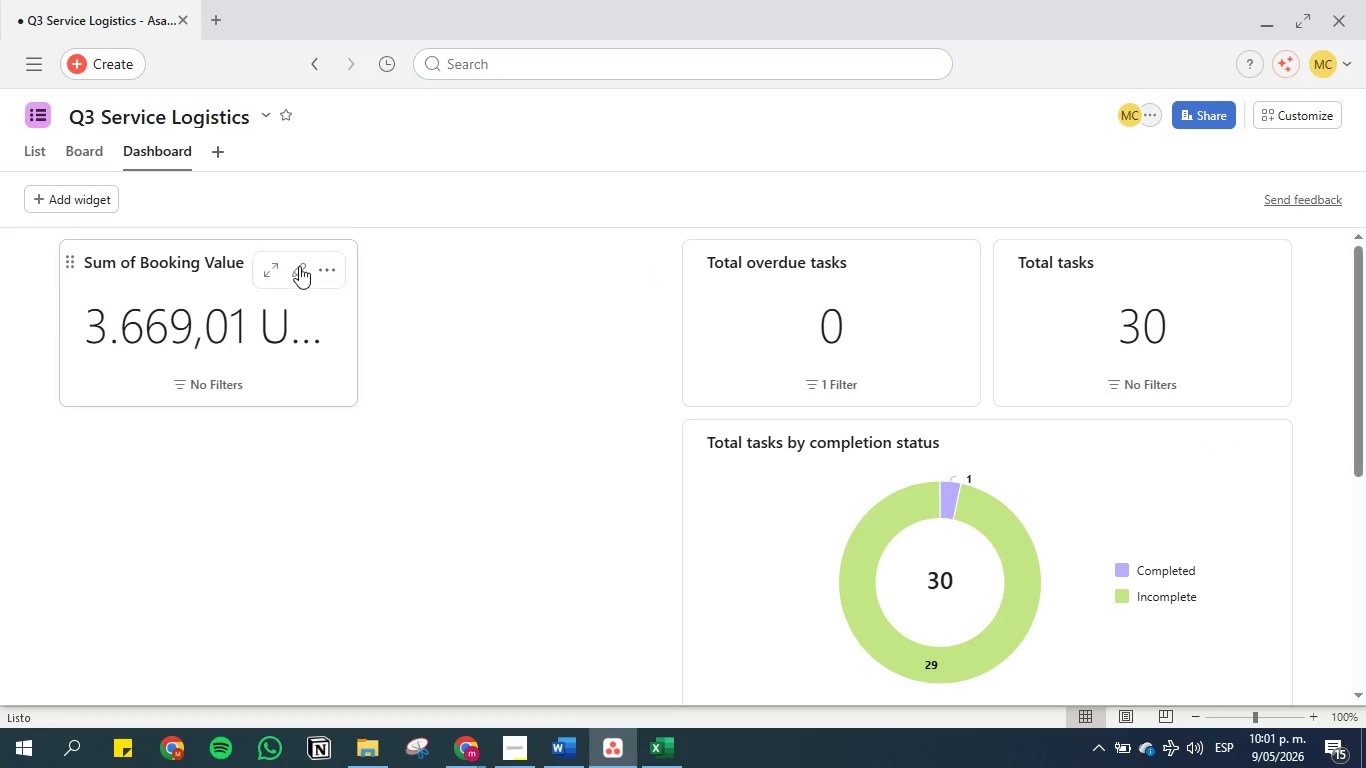 
left_click([331, 263])
 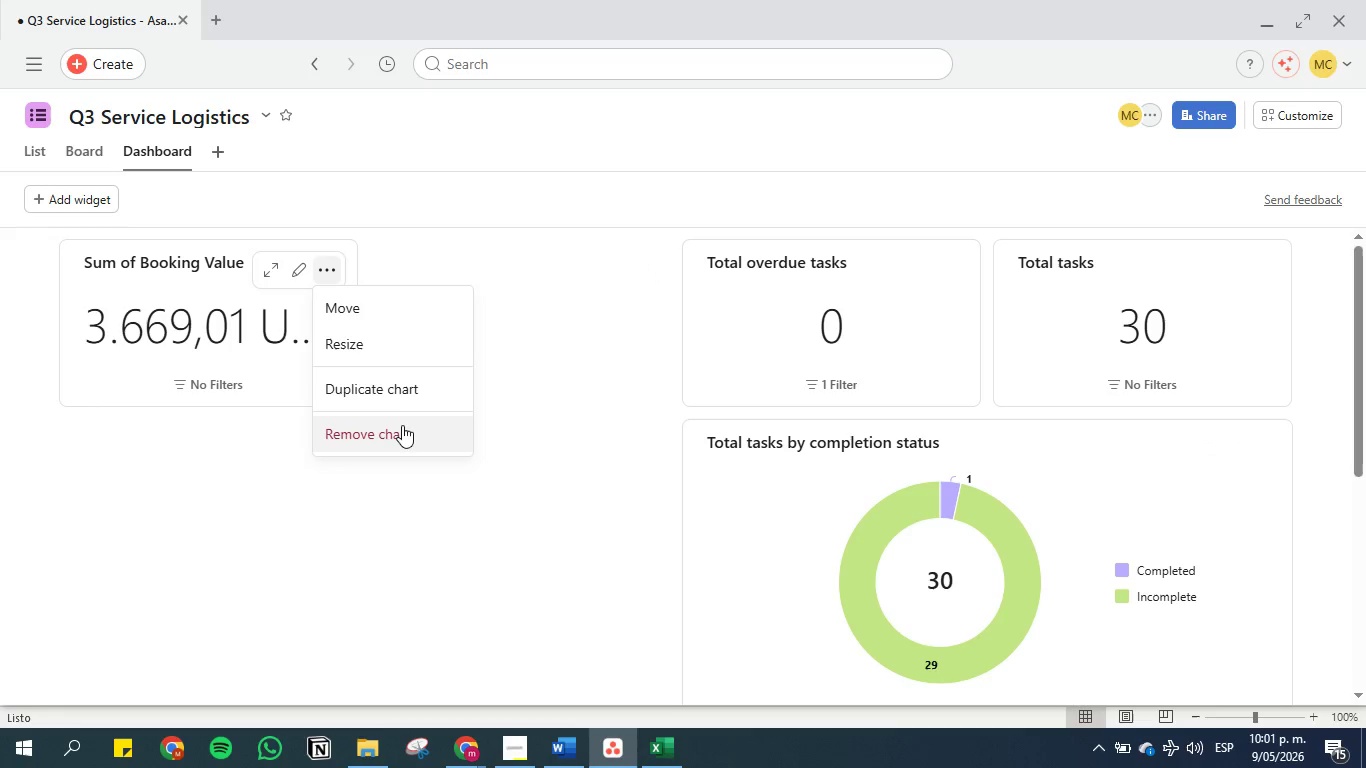 
left_click([402, 432])
 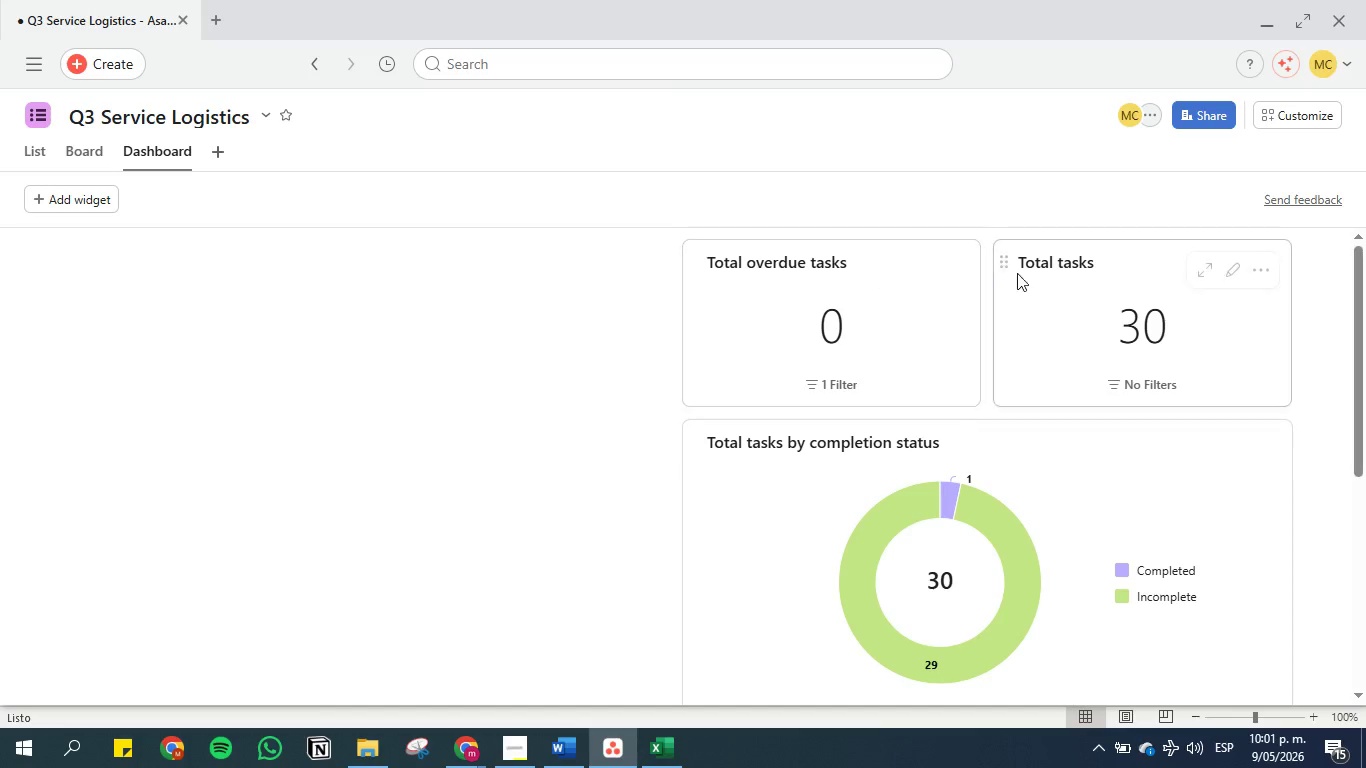 
left_click([951, 264])
 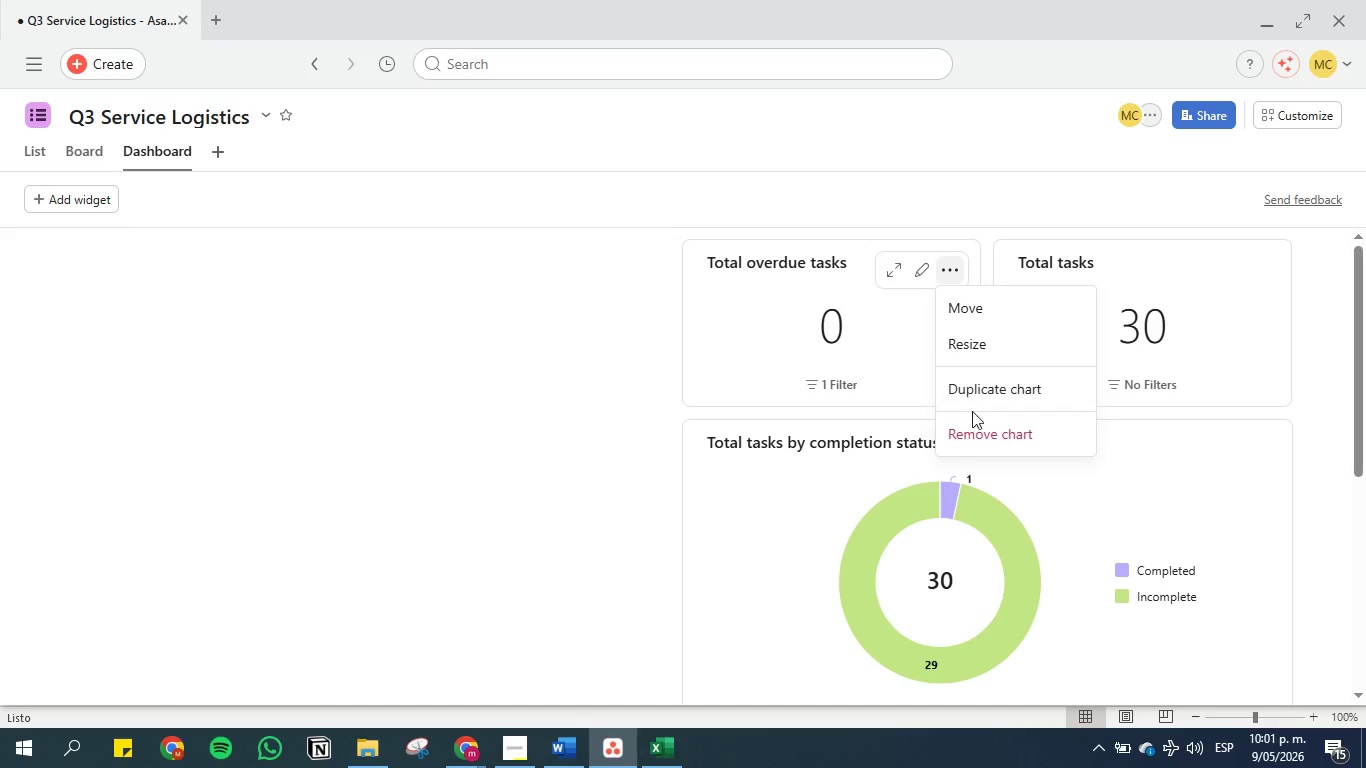 
left_click([975, 422])
 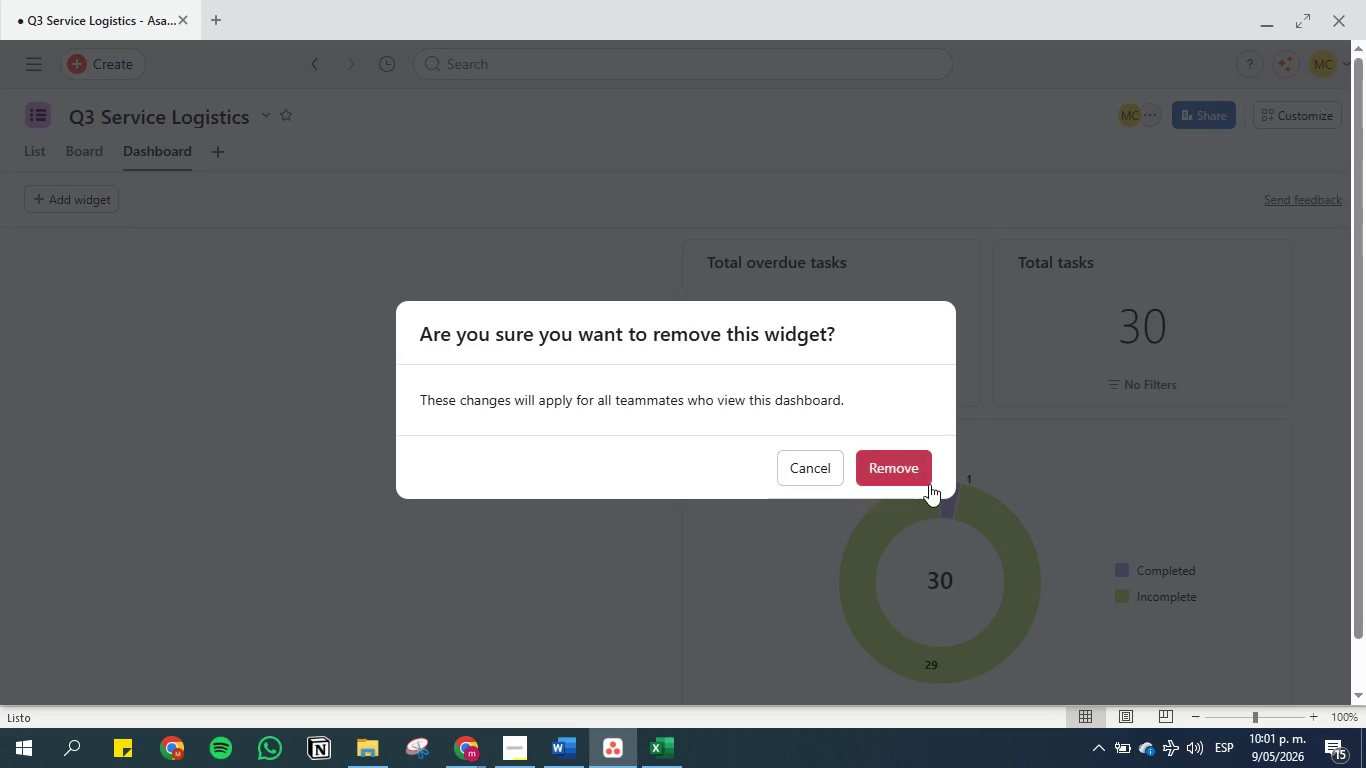 
left_click([904, 461])
 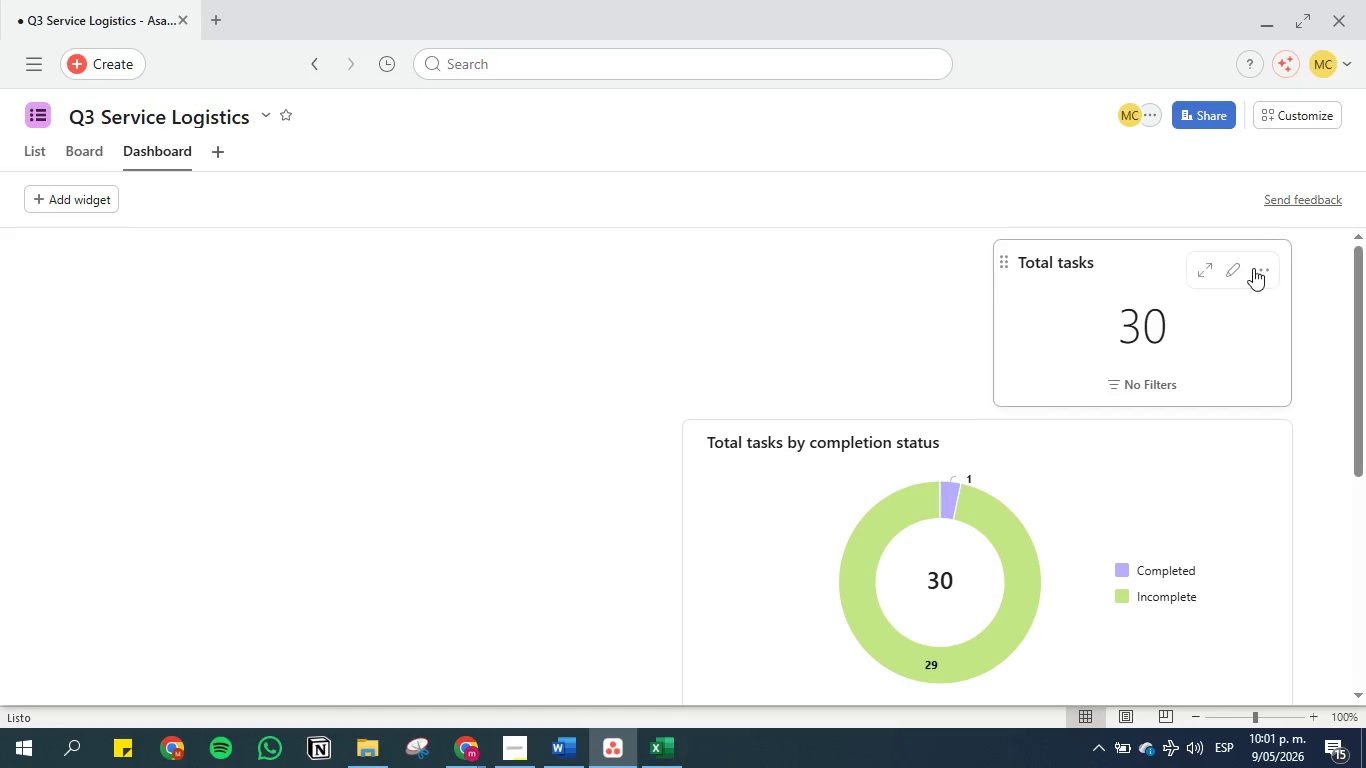 
left_click([1265, 274])
 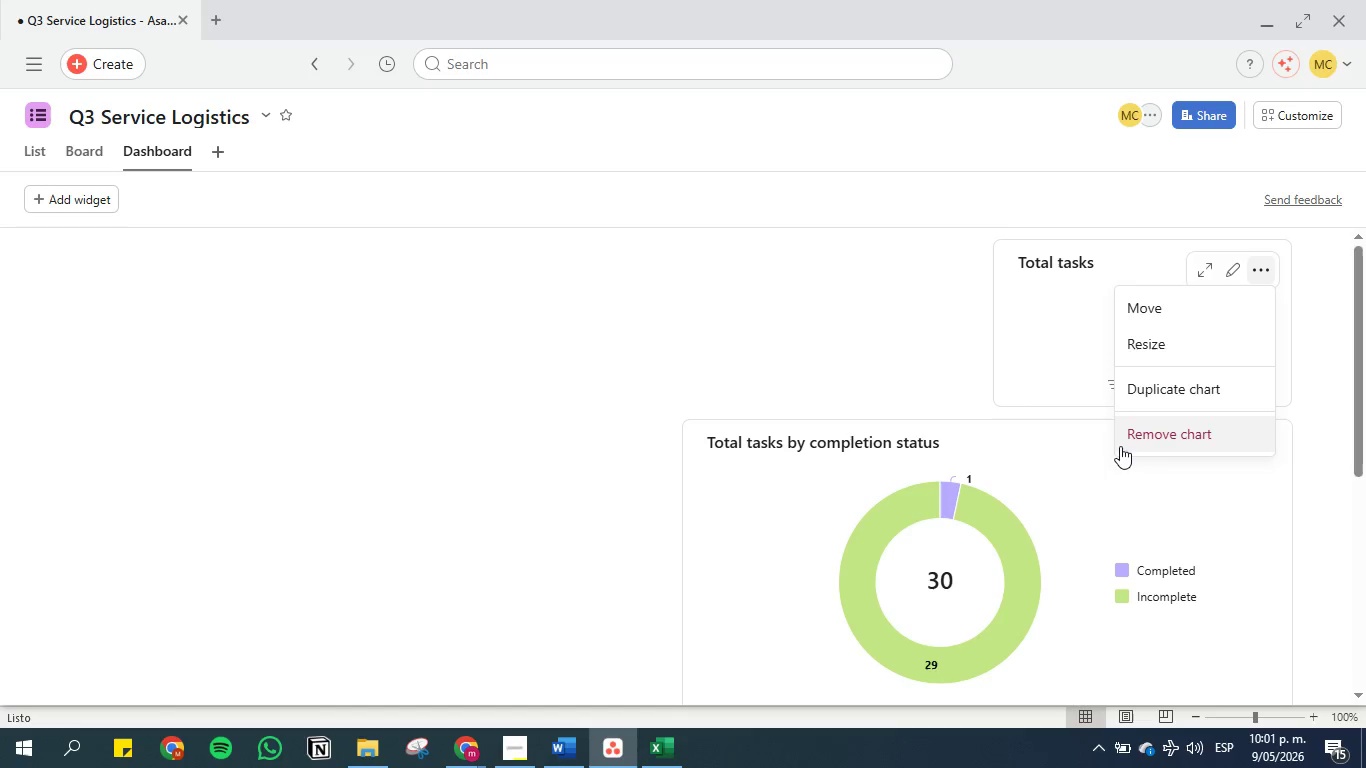 
left_click([1143, 437])
 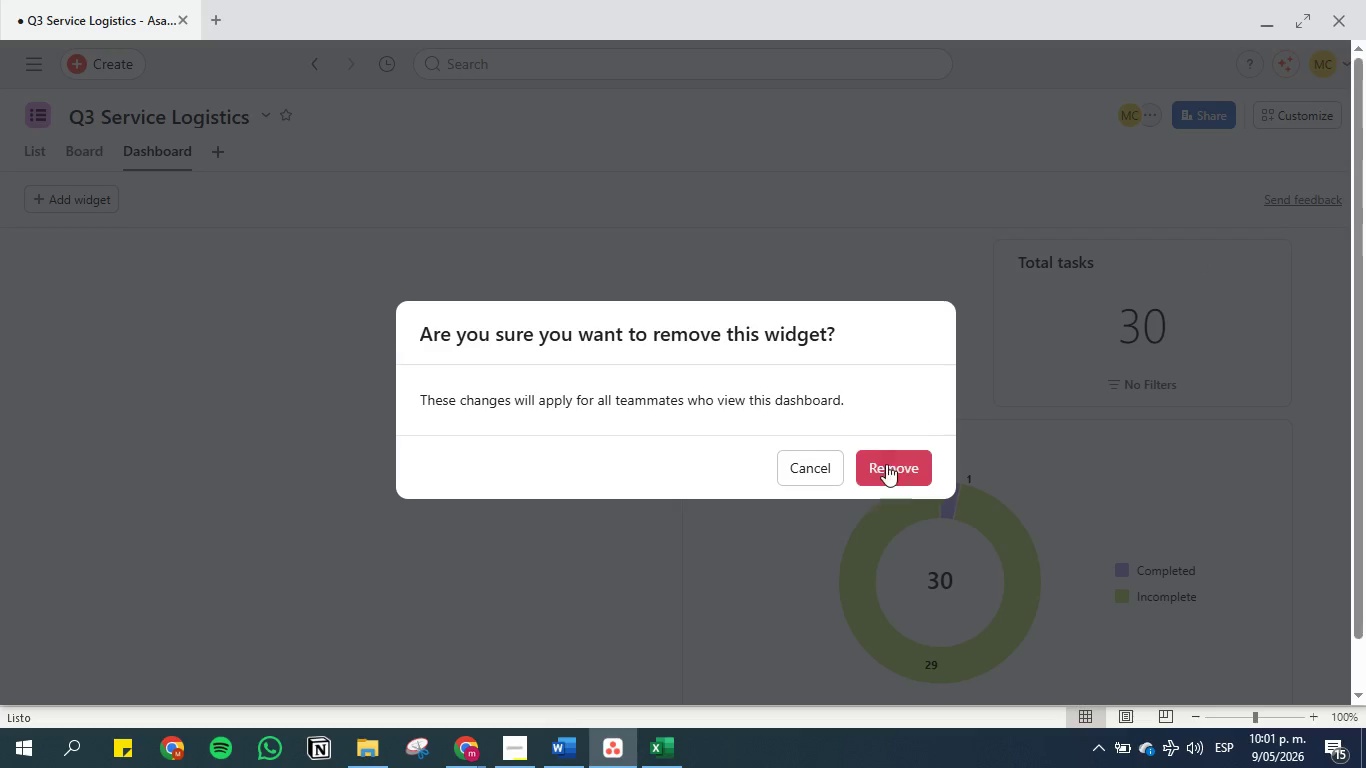 
left_click([884, 466])
 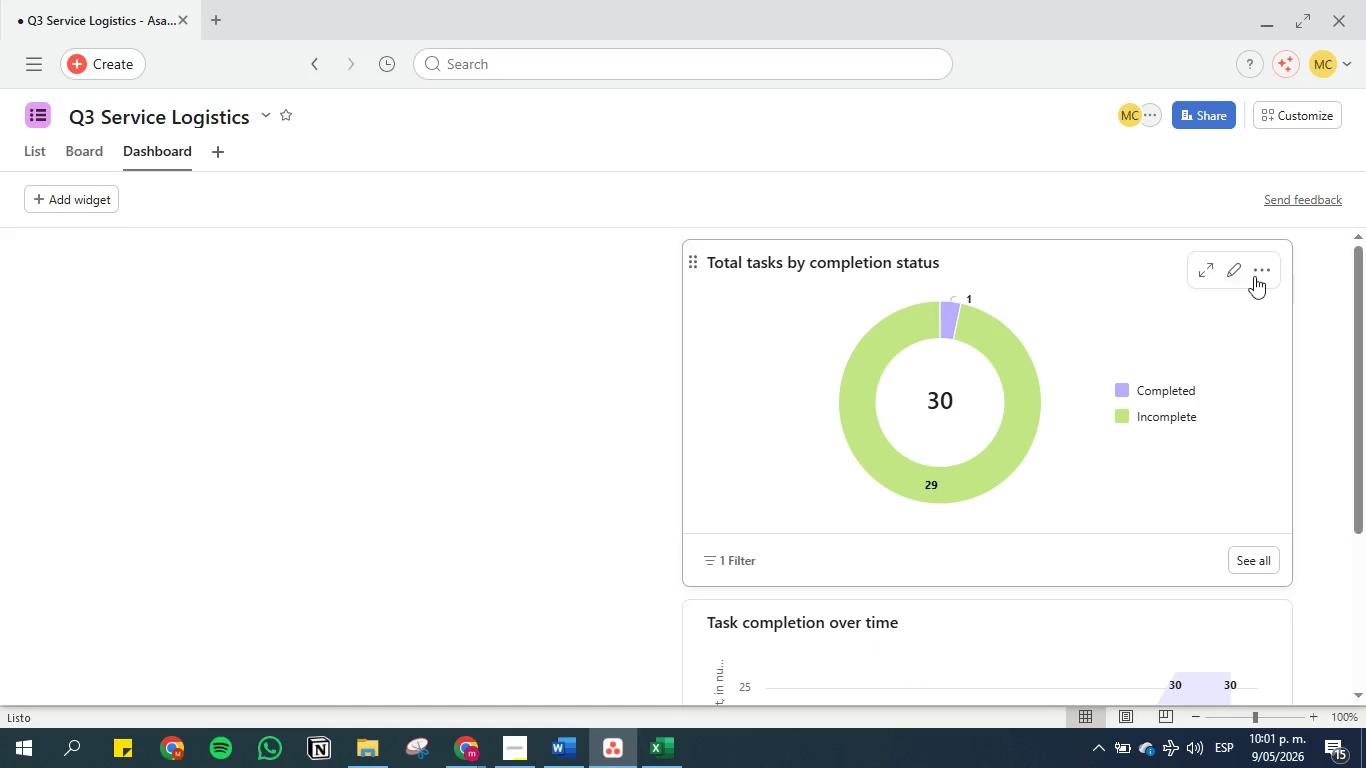 
left_click([1262, 275])
 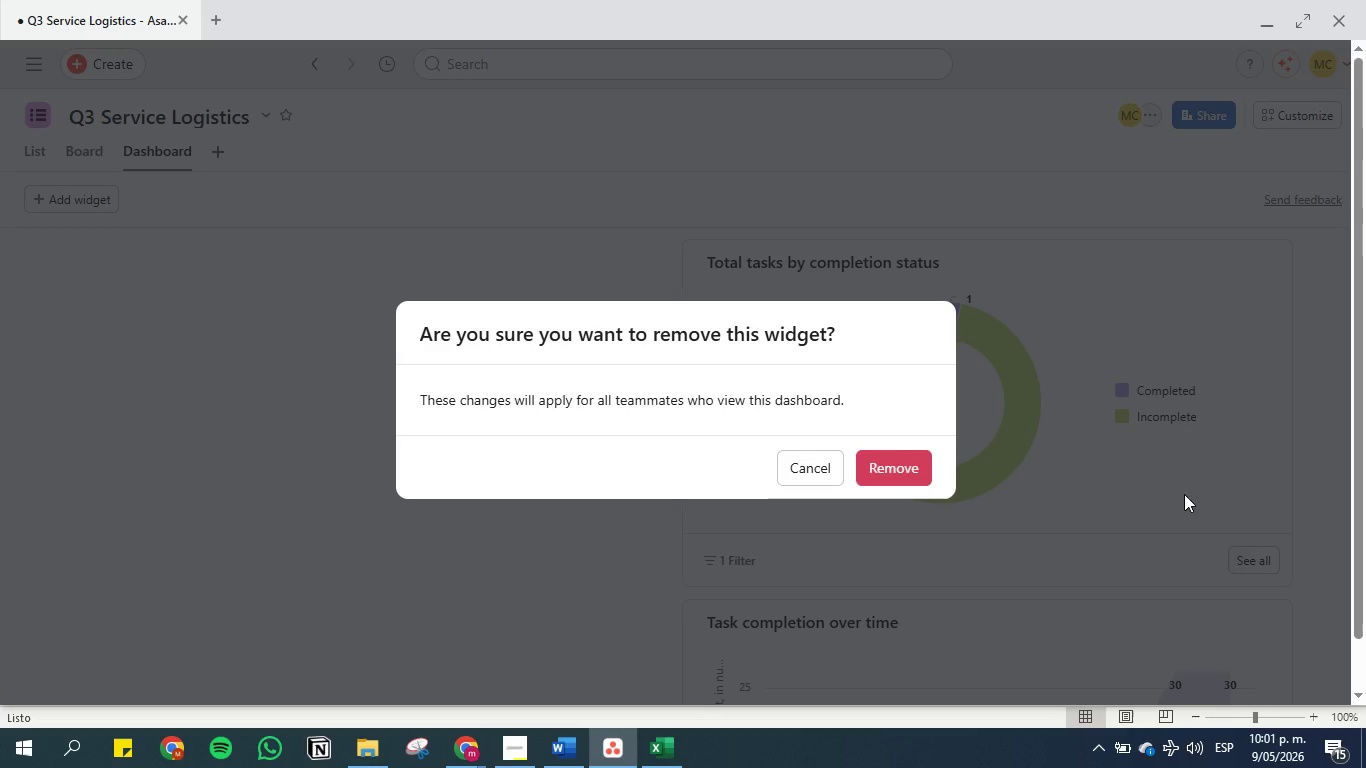 
left_click([900, 461])
 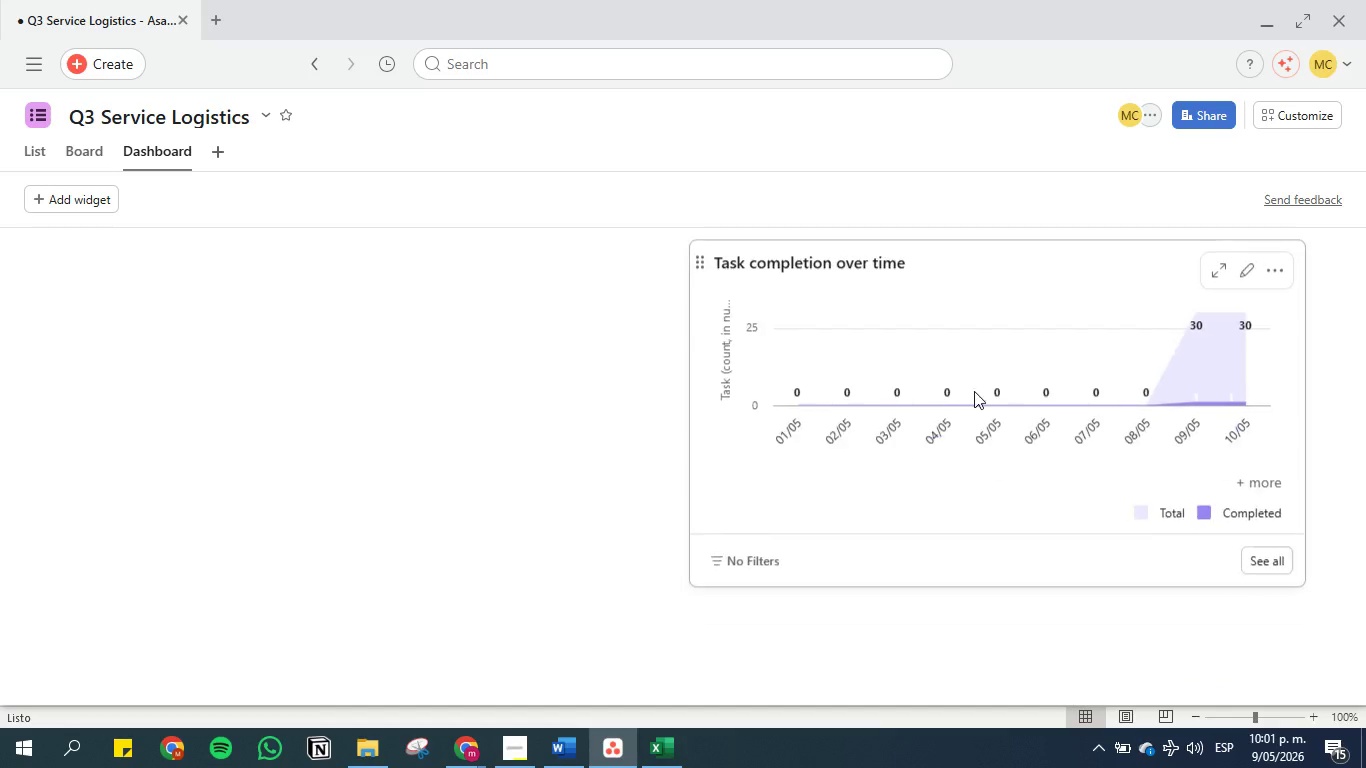 
scroll: coordinate [997, 365], scroll_direction: down, amount: 1.0
 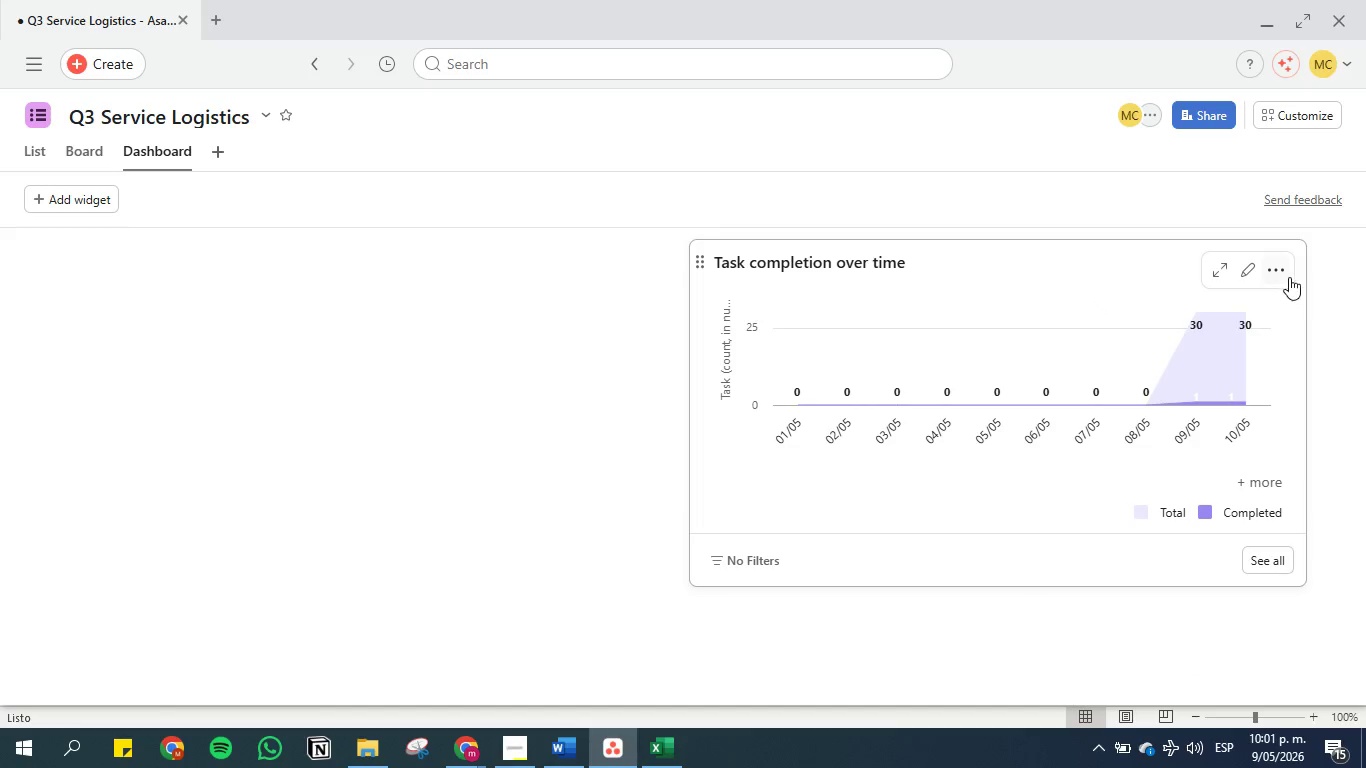 
left_click([1285, 265])
 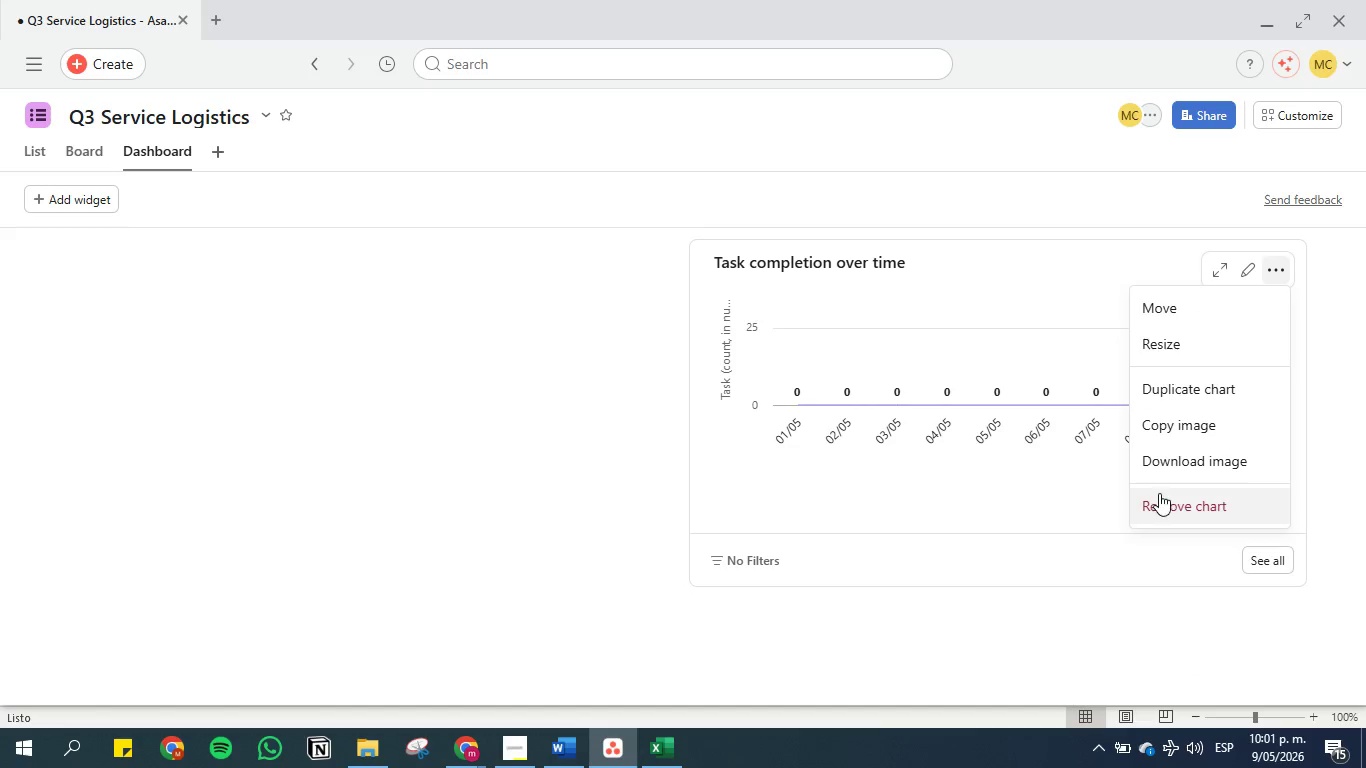 
left_click([1167, 503])
 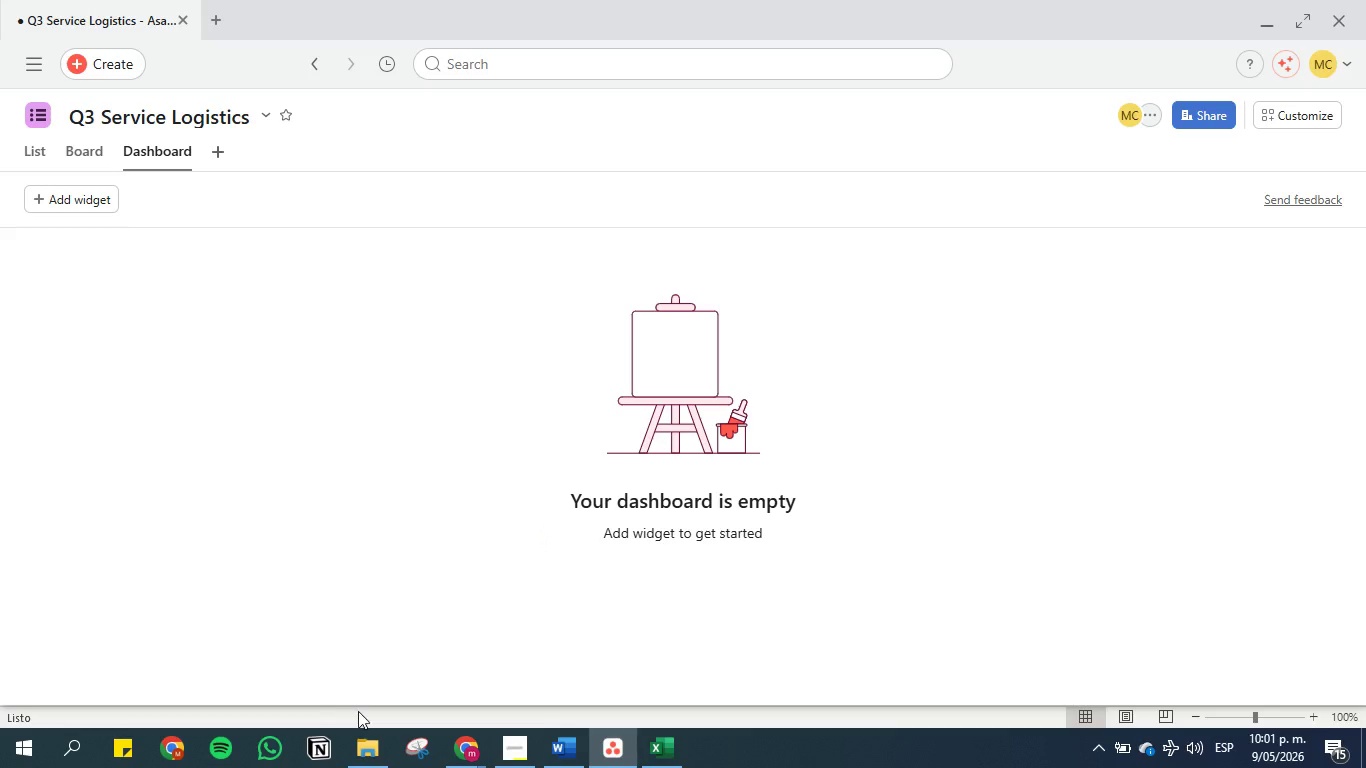 
left_click([553, 748])
 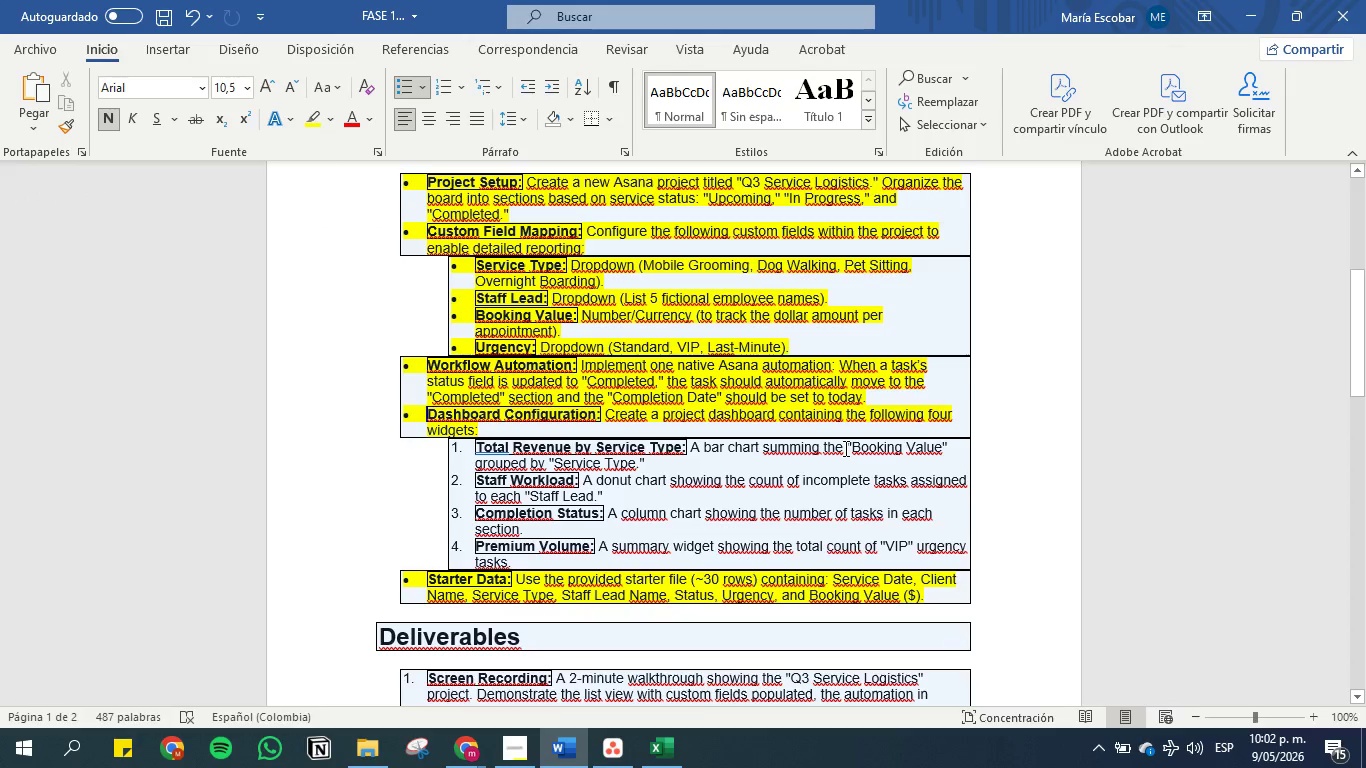 
wait(6.5)
 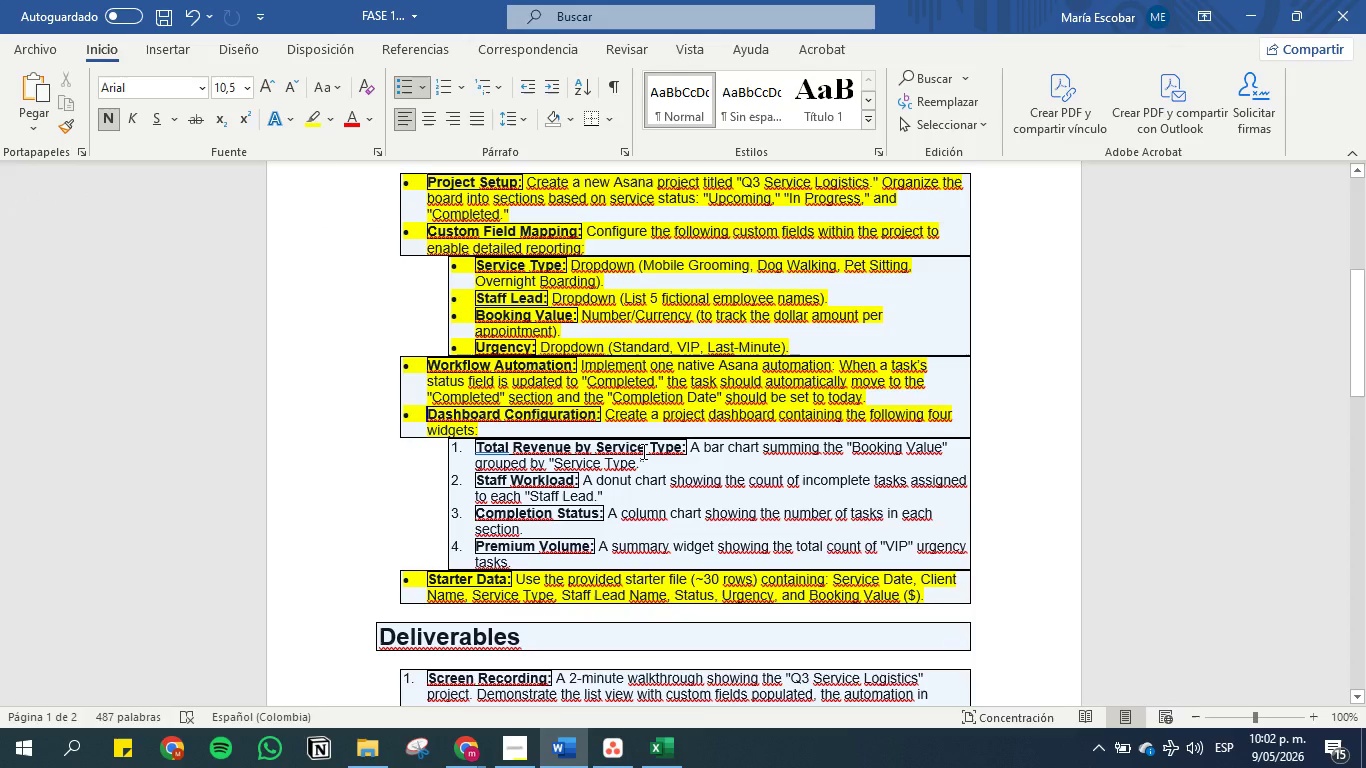 
left_click_drag(start_coordinate=[844, 444], to_coordinate=[940, 461])
 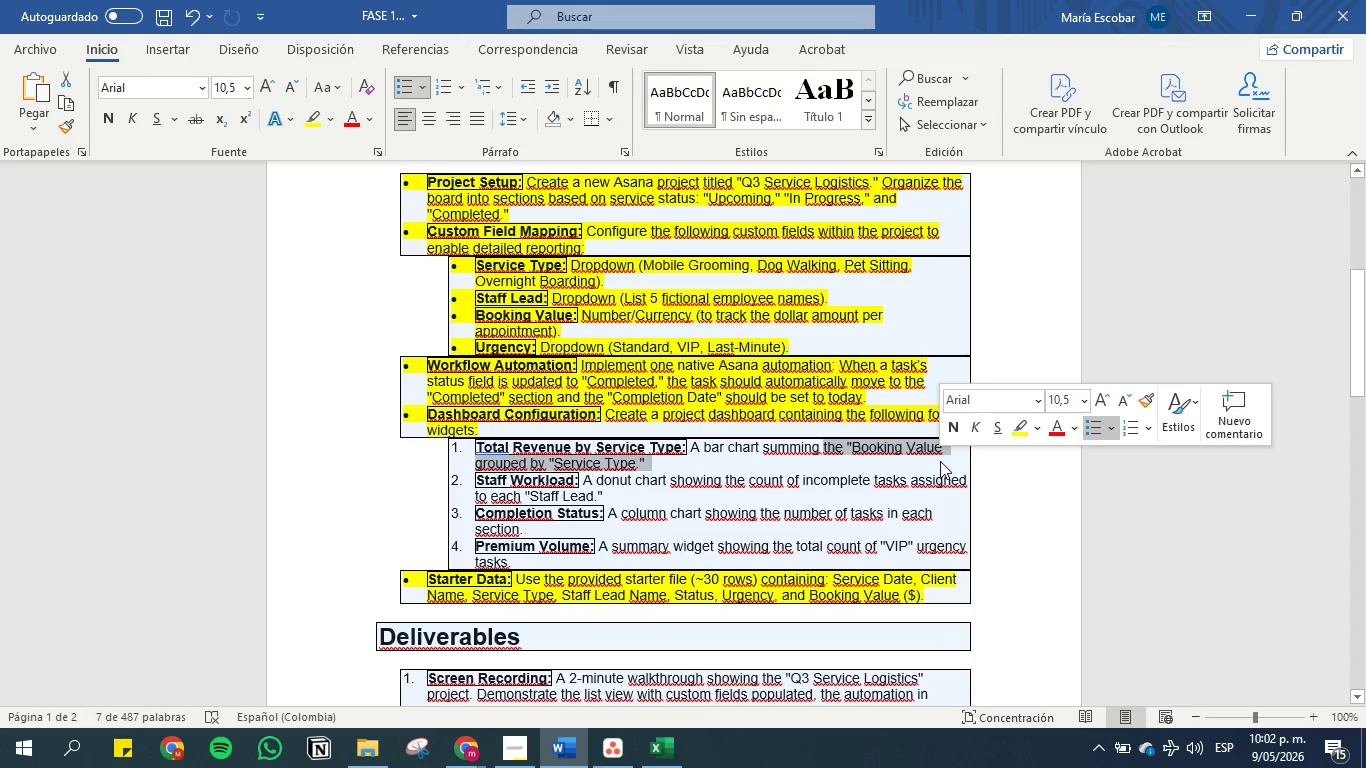 
key(Control+C)
 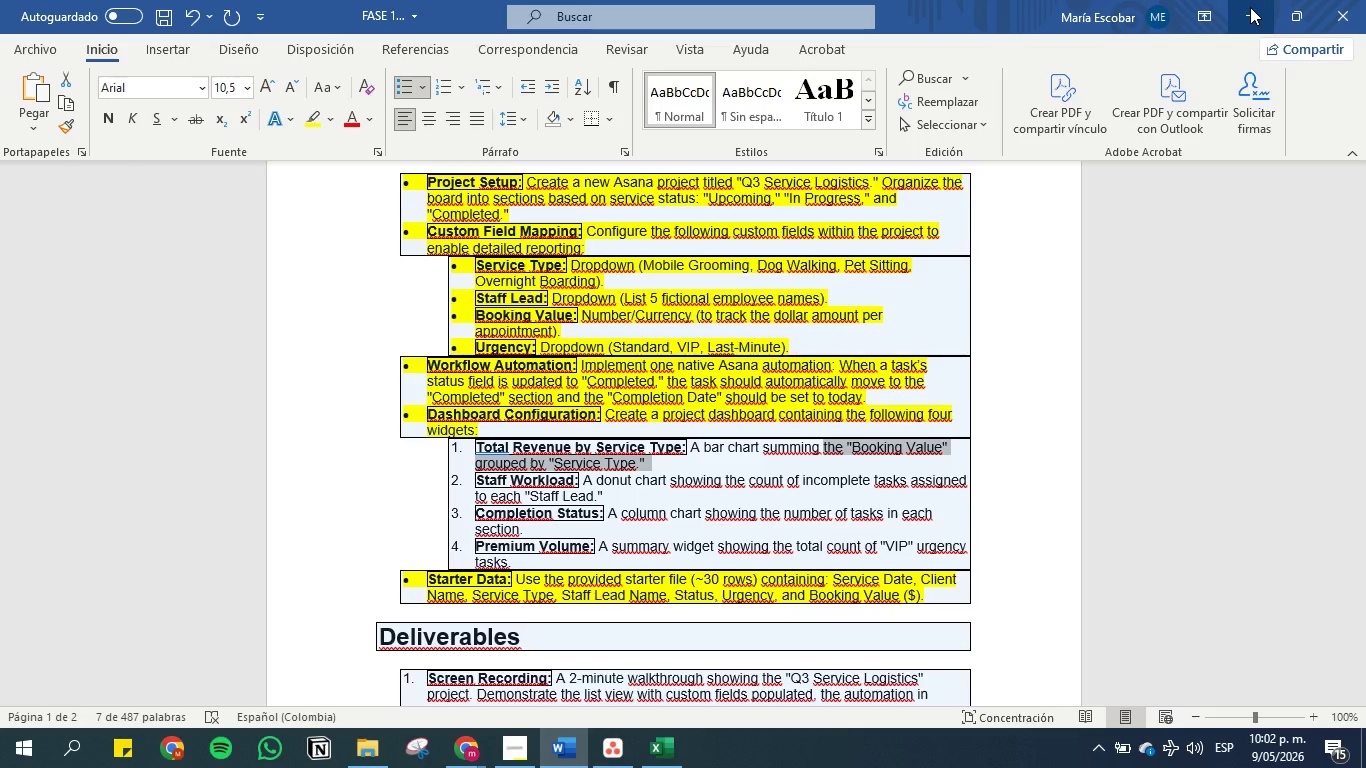 
left_click([1250, 7])
 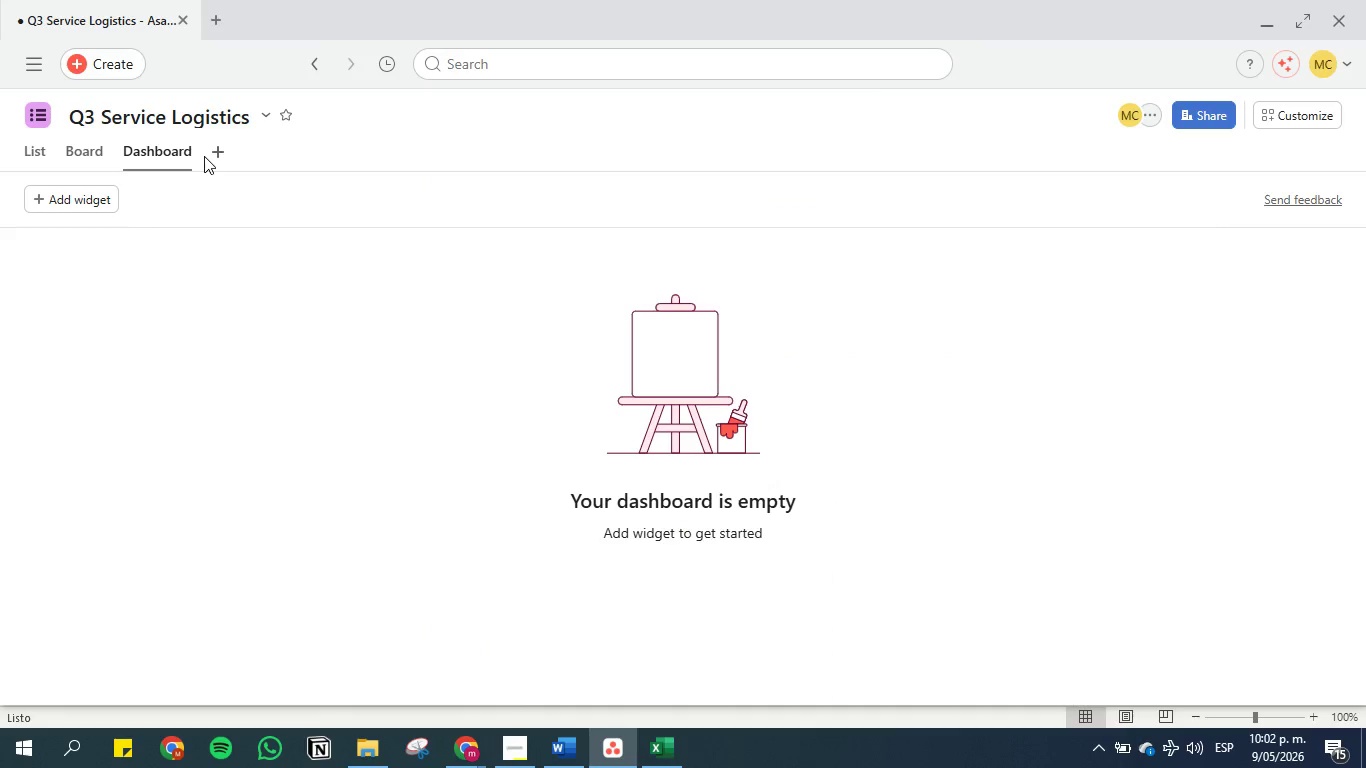 
left_click([110, 190])
 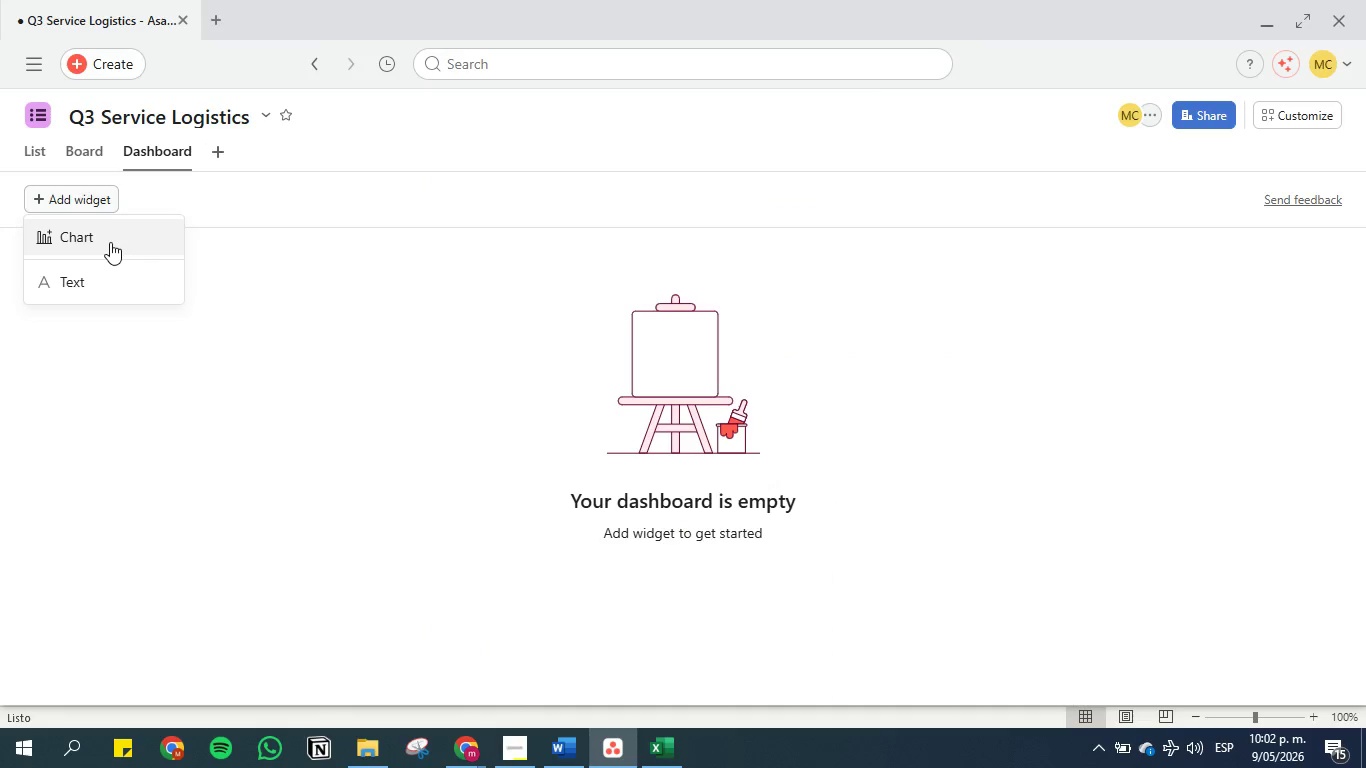 
left_click([110, 242])
 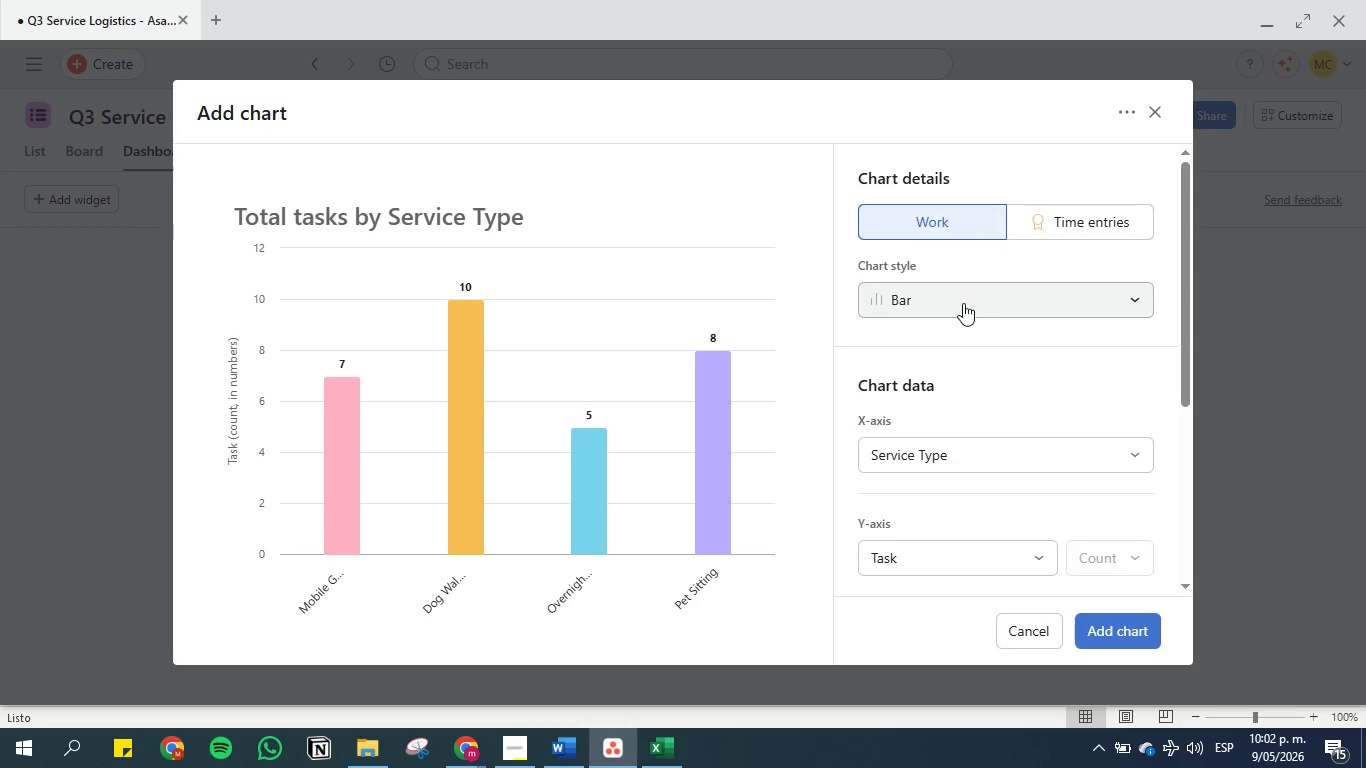 
scroll: coordinate [915, 488], scroll_direction: down, amount: 1.0
 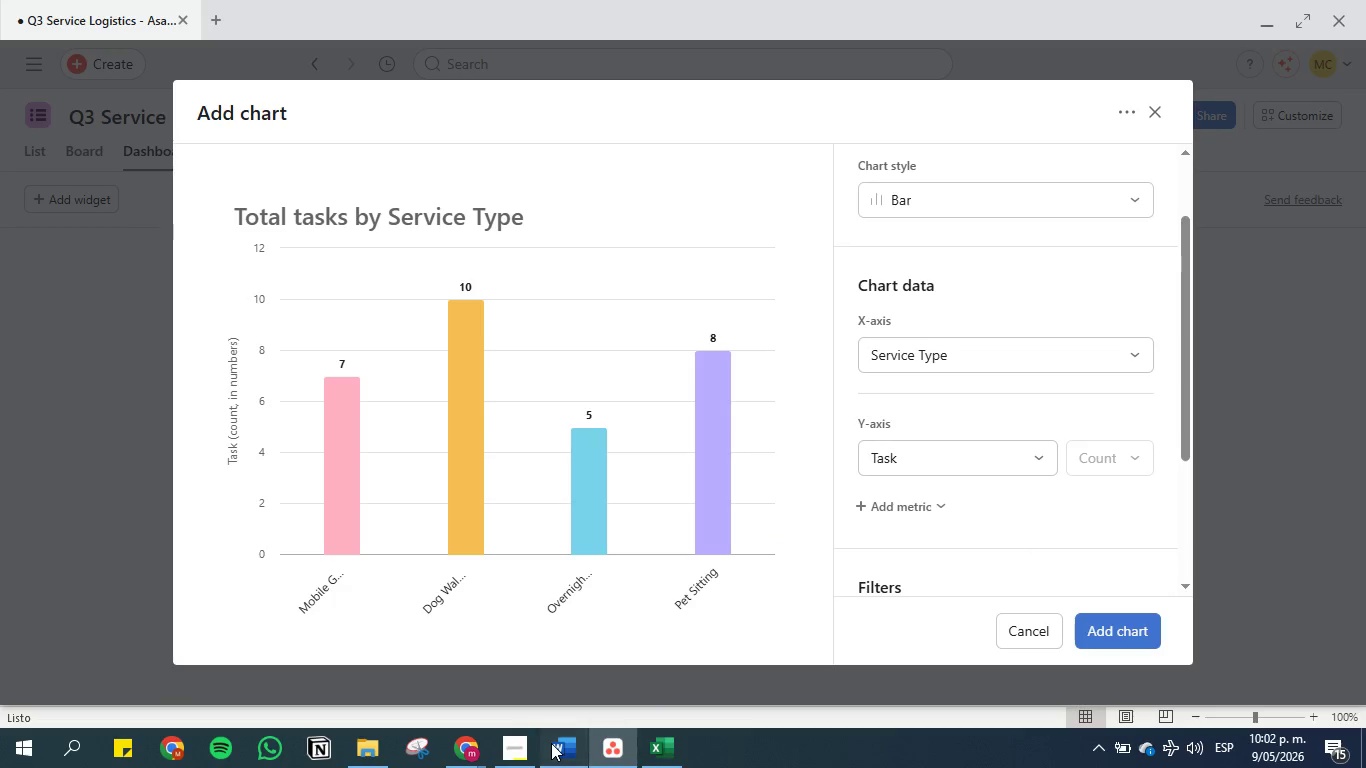 
left_click([553, 743])
 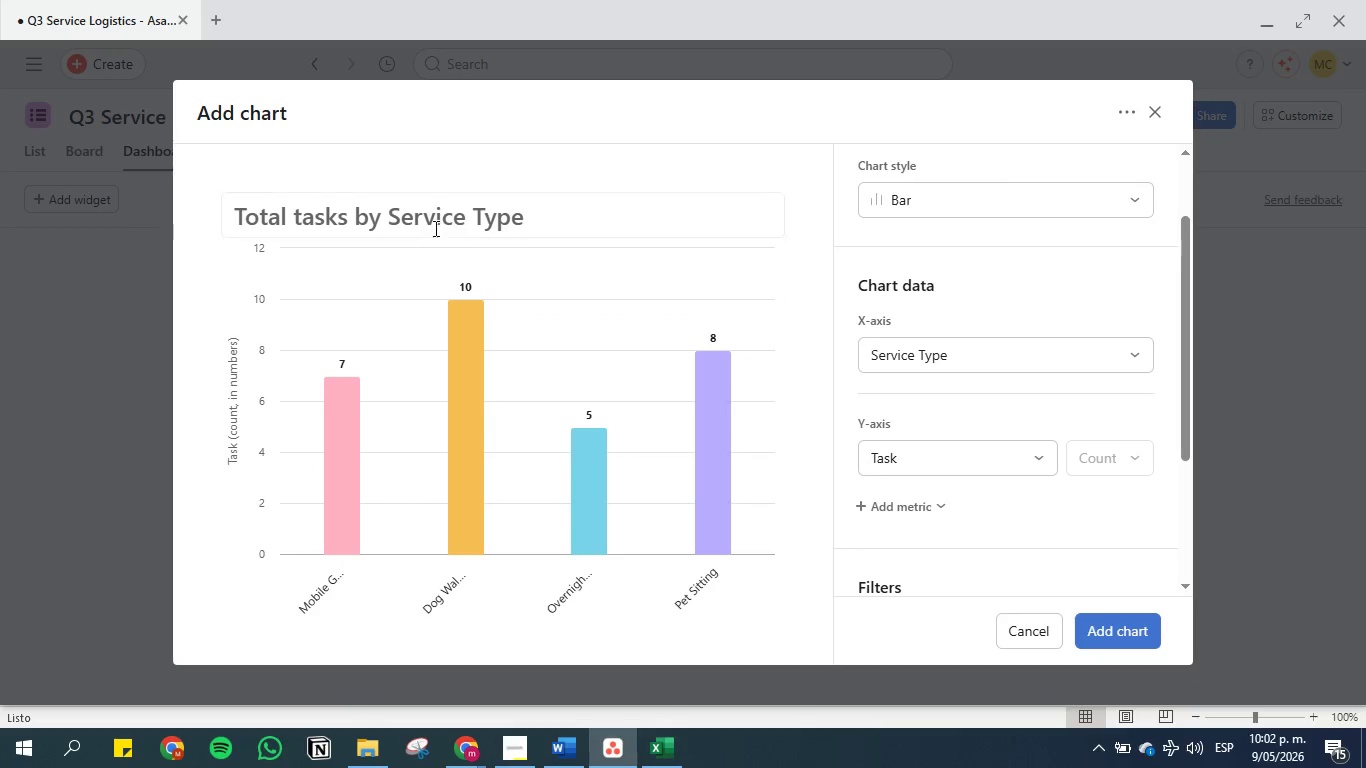 
left_click([430, 221])
 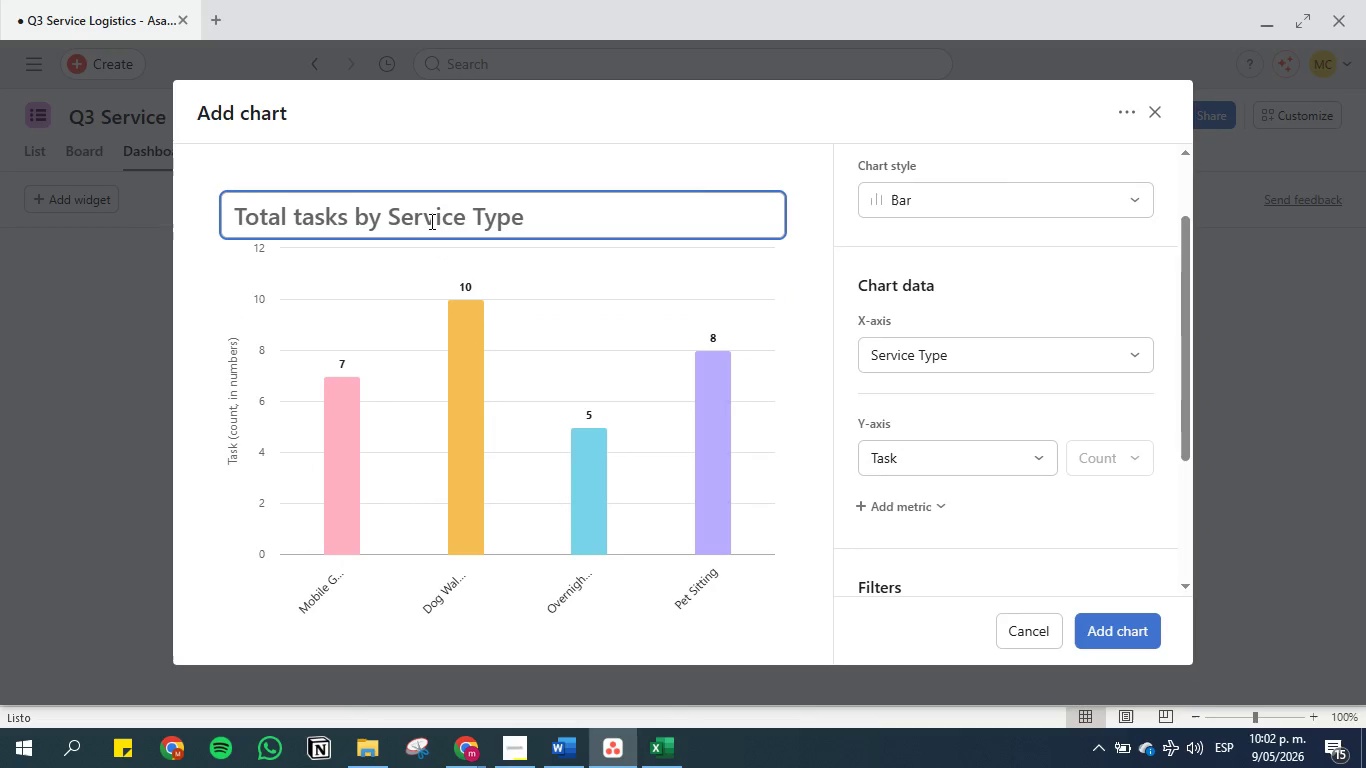 
key(Control+V)
 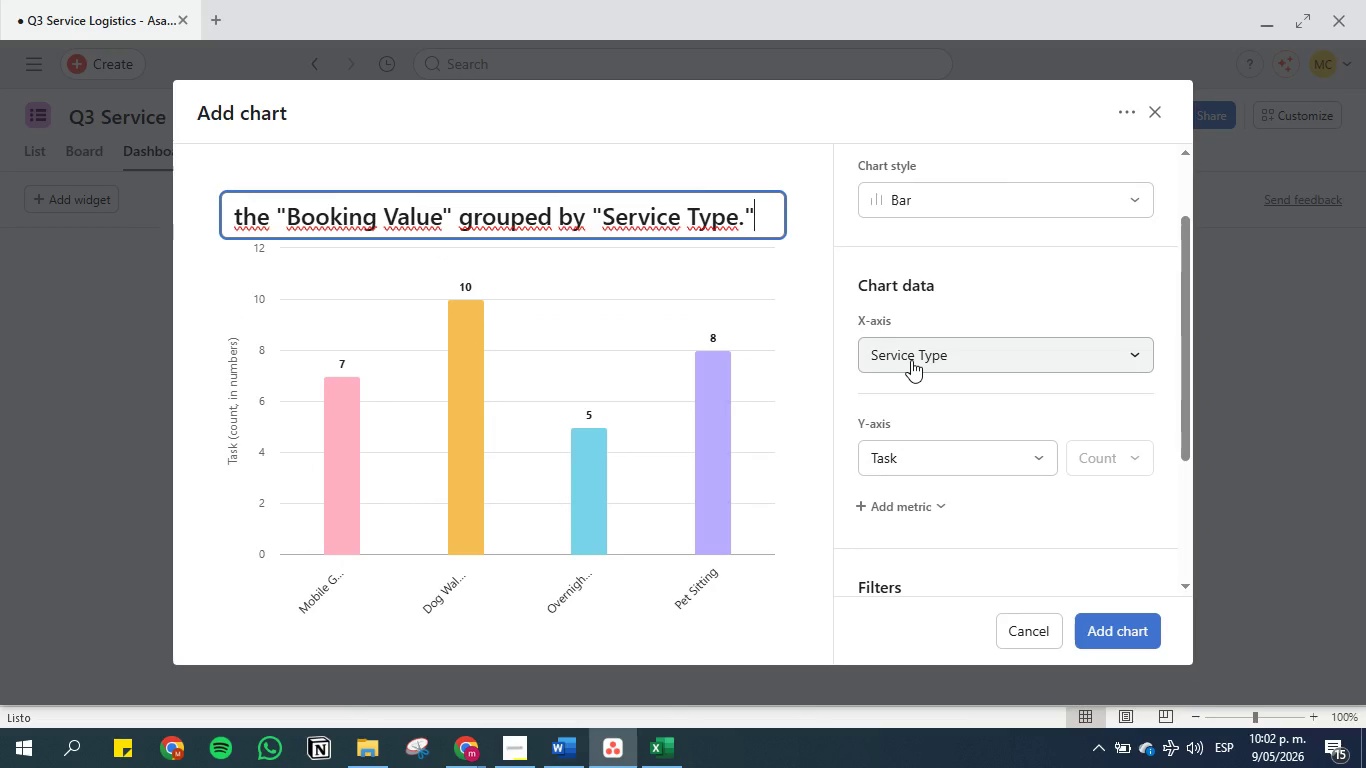 
wait(5.78)
 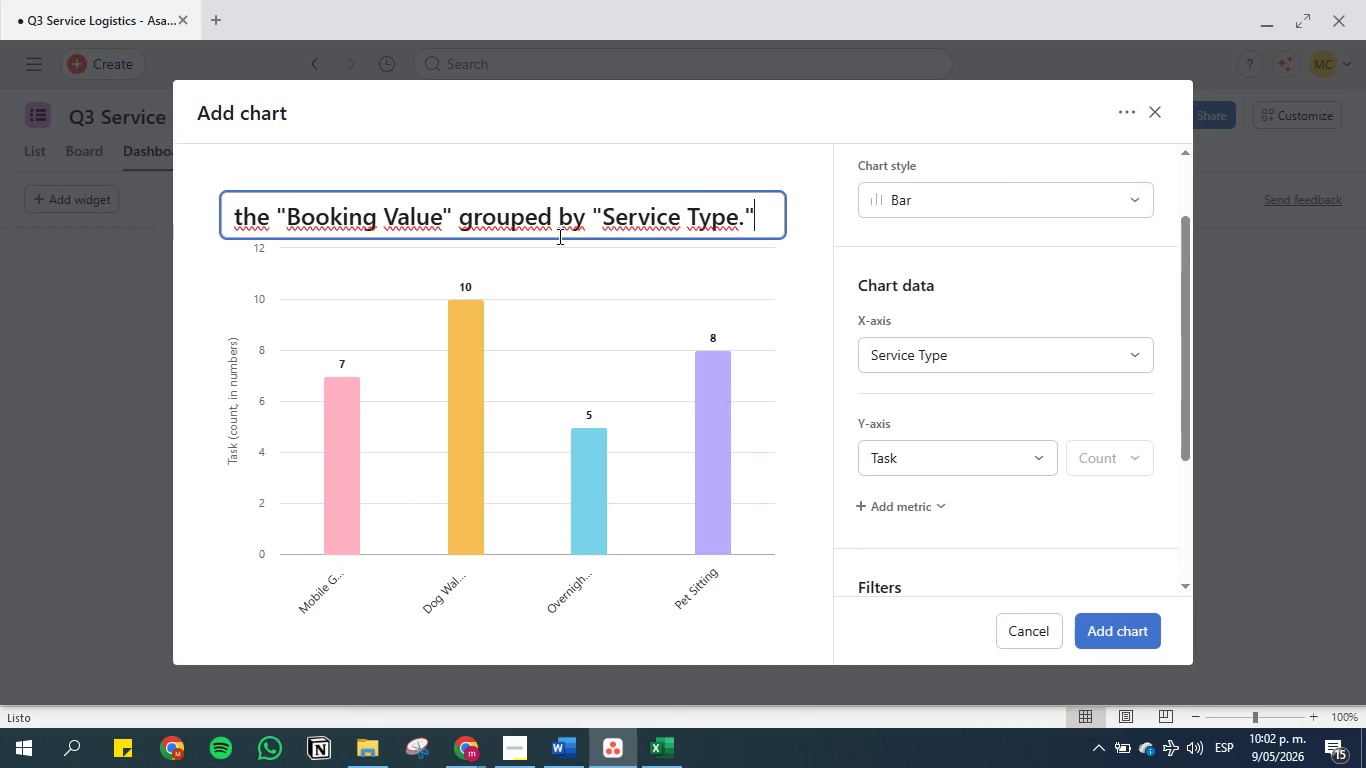 
left_click([911, 360])
 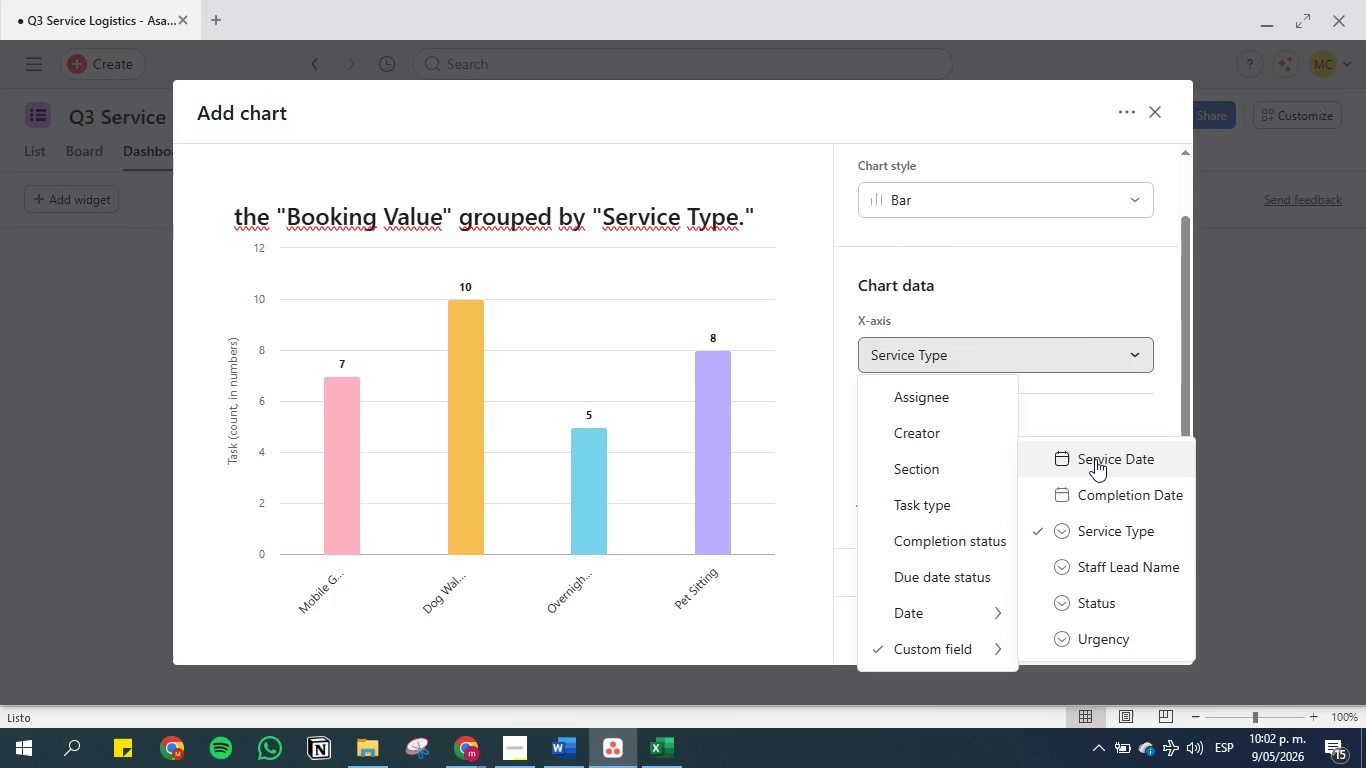 
left_click([1099, 528])
 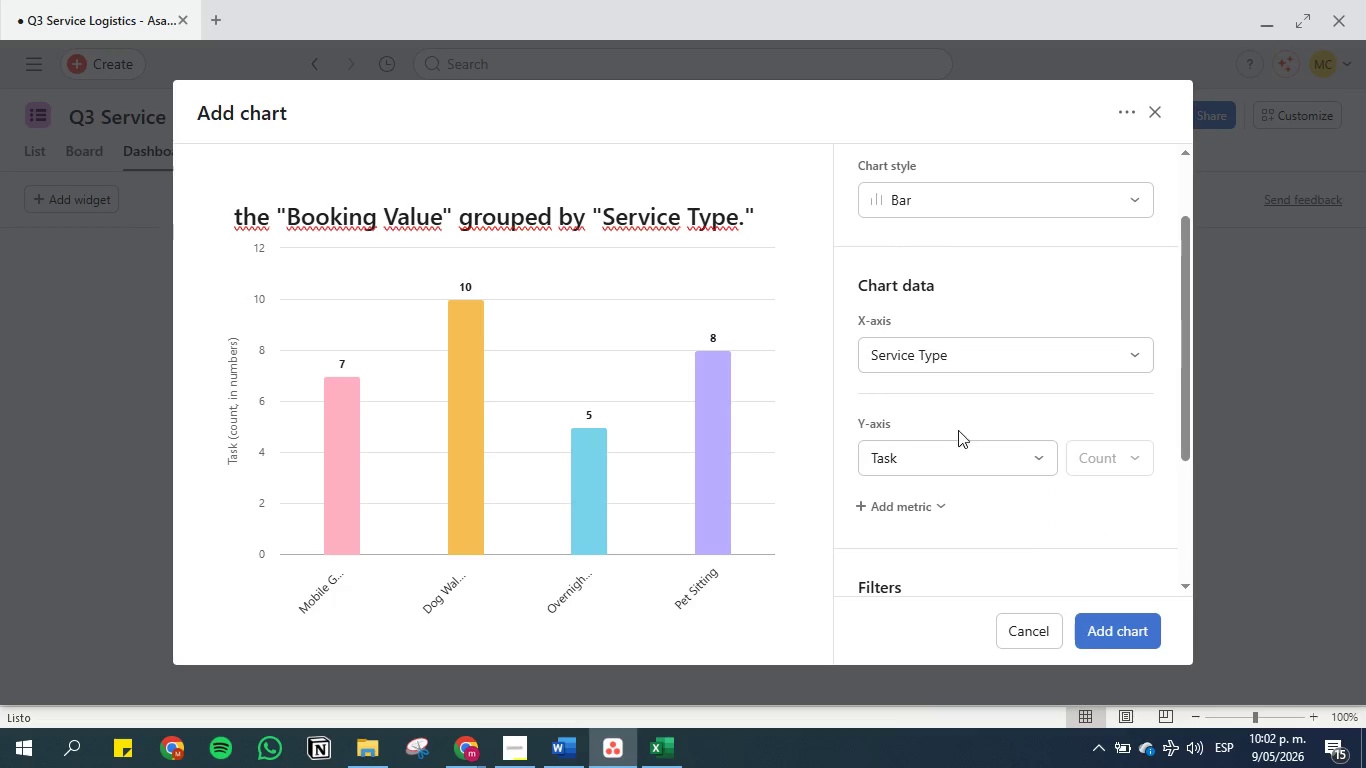 
left_click([956, 462])
 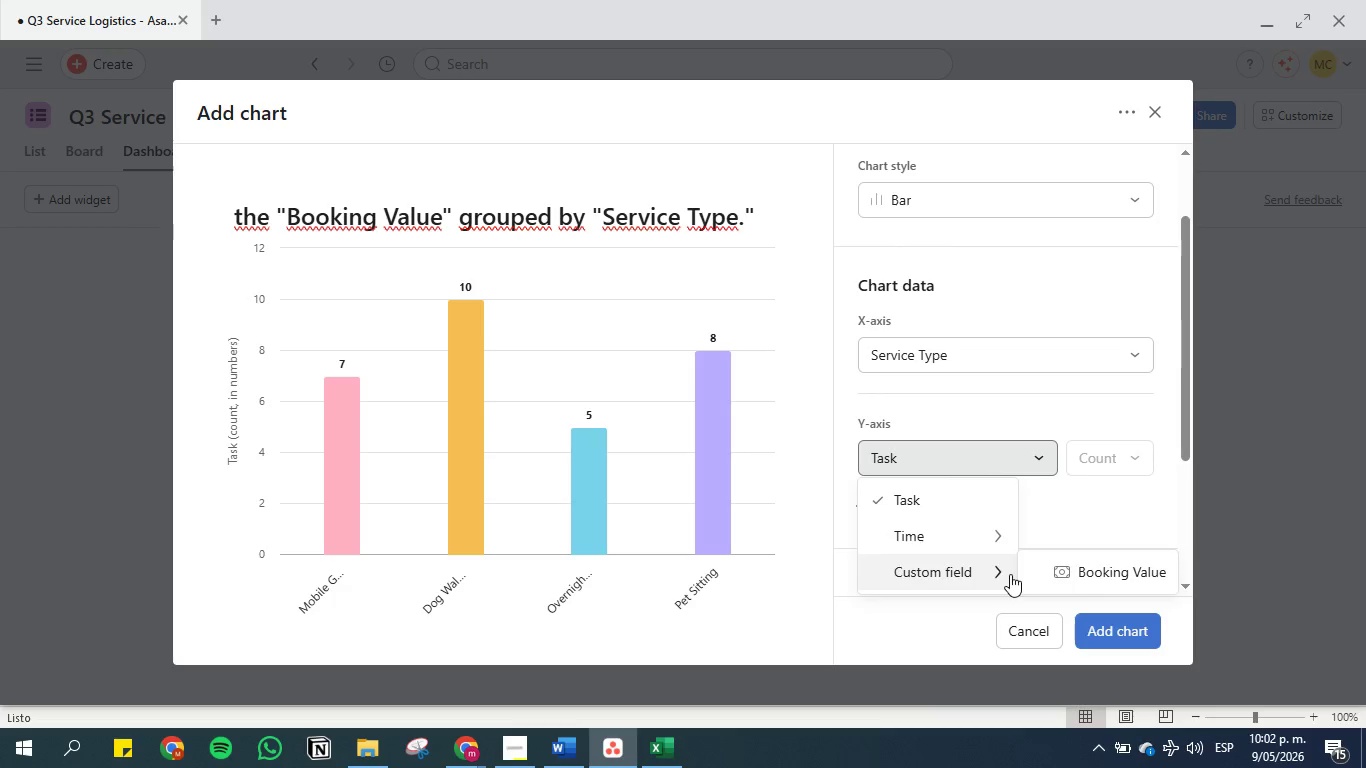 
left_click([1125, 579])
 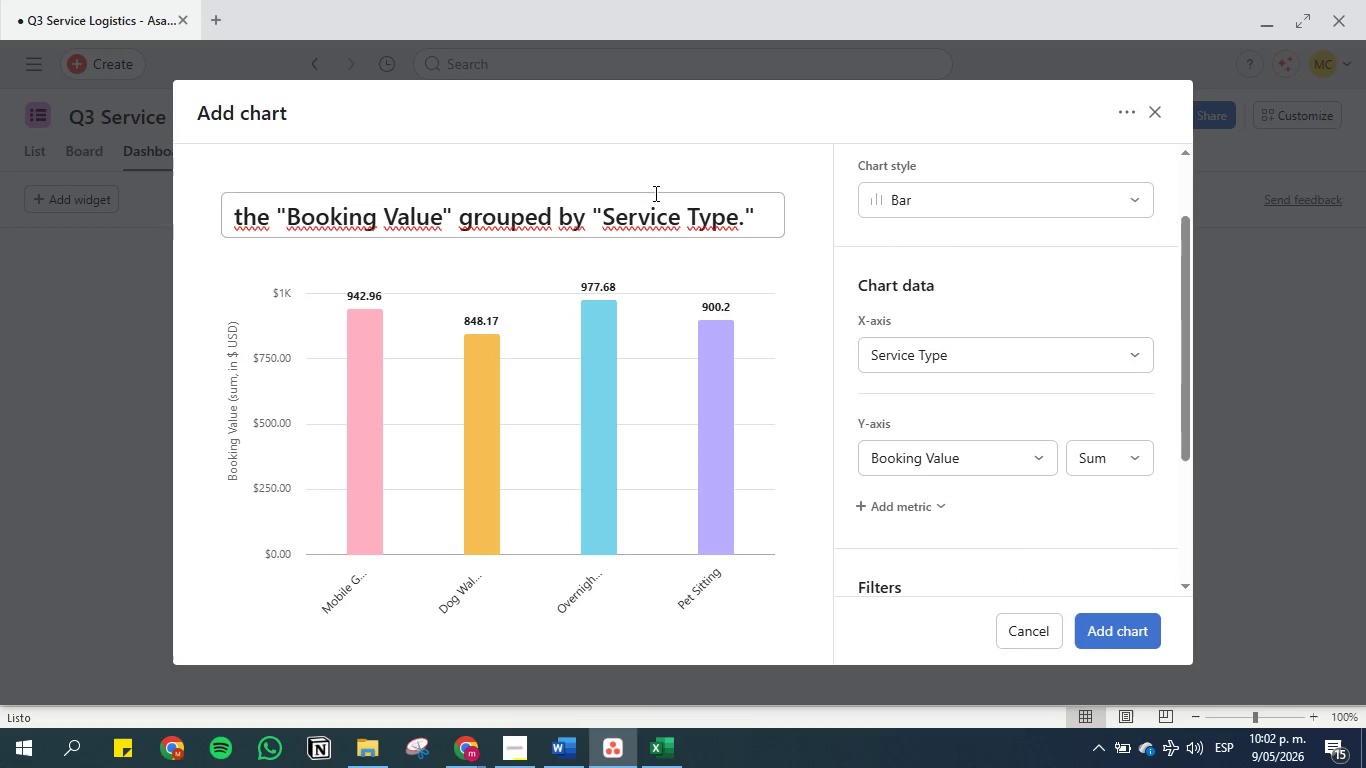 
left_click([592, 213])
 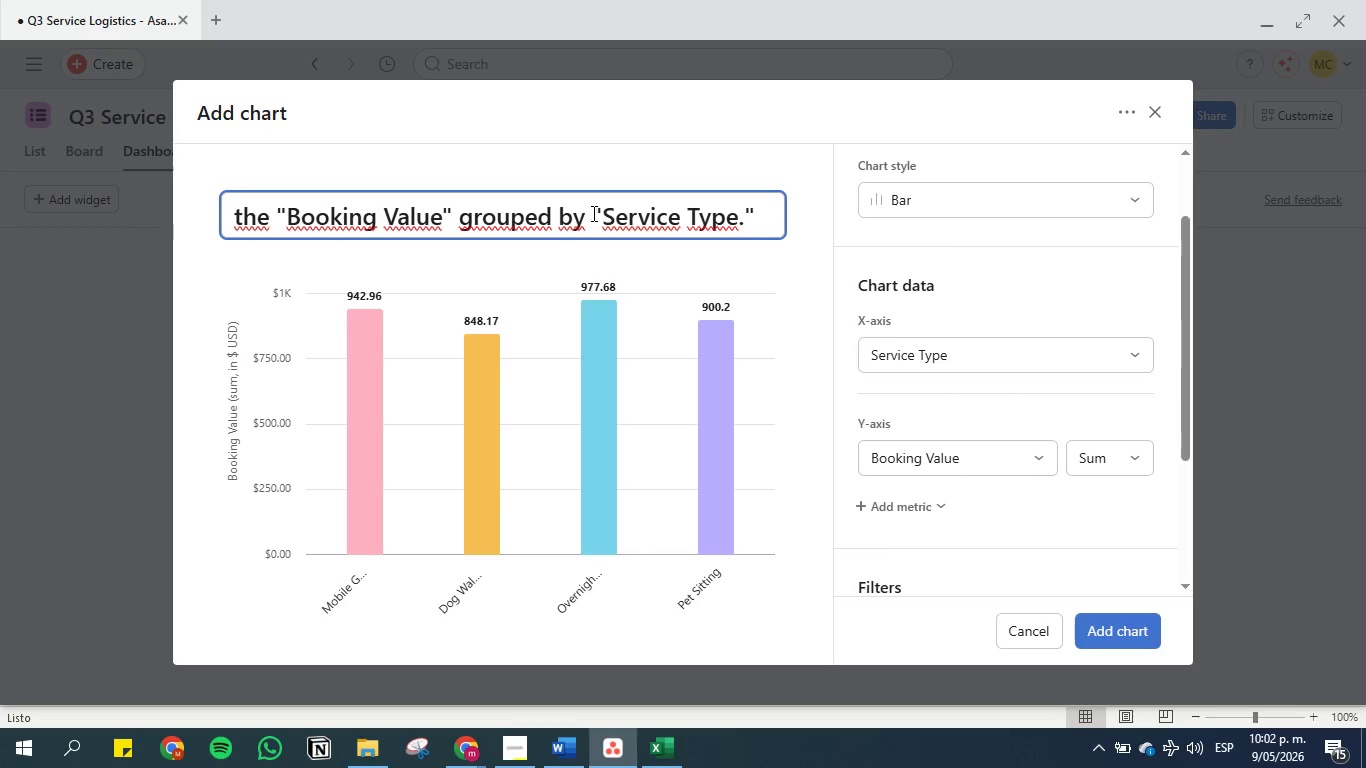 
hold_key(key=ArrowLeft, duration=1.5)
 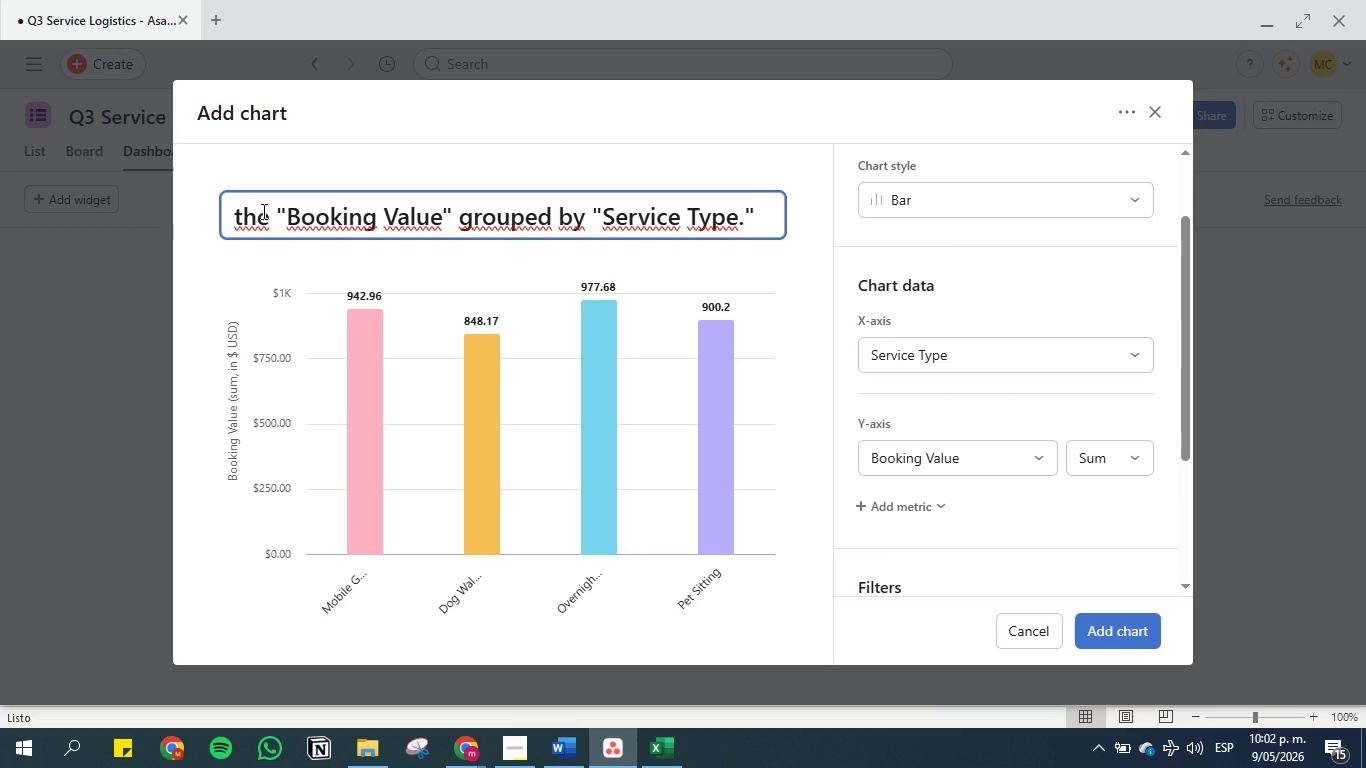 
key(ArrowLeft)
 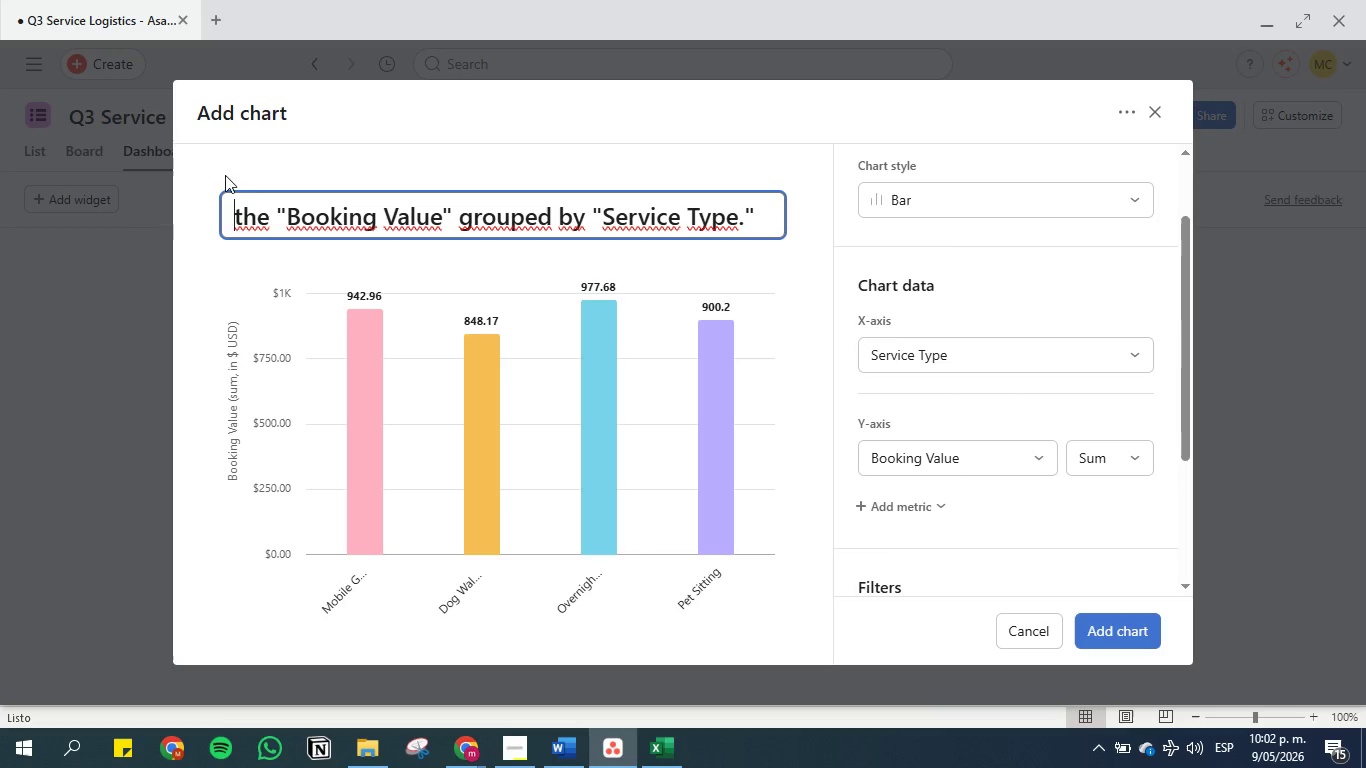 
key(ArrowLeft)
 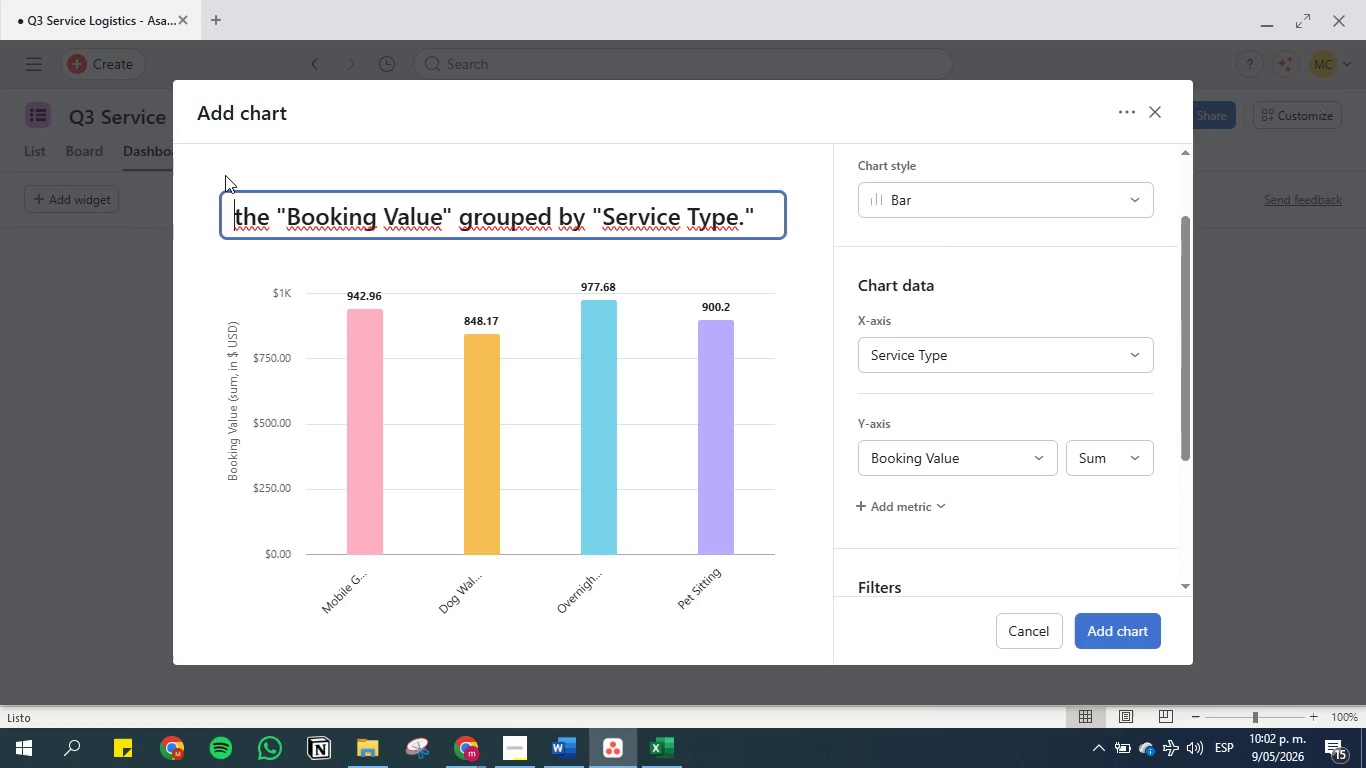 
key(ArrowLeft)
 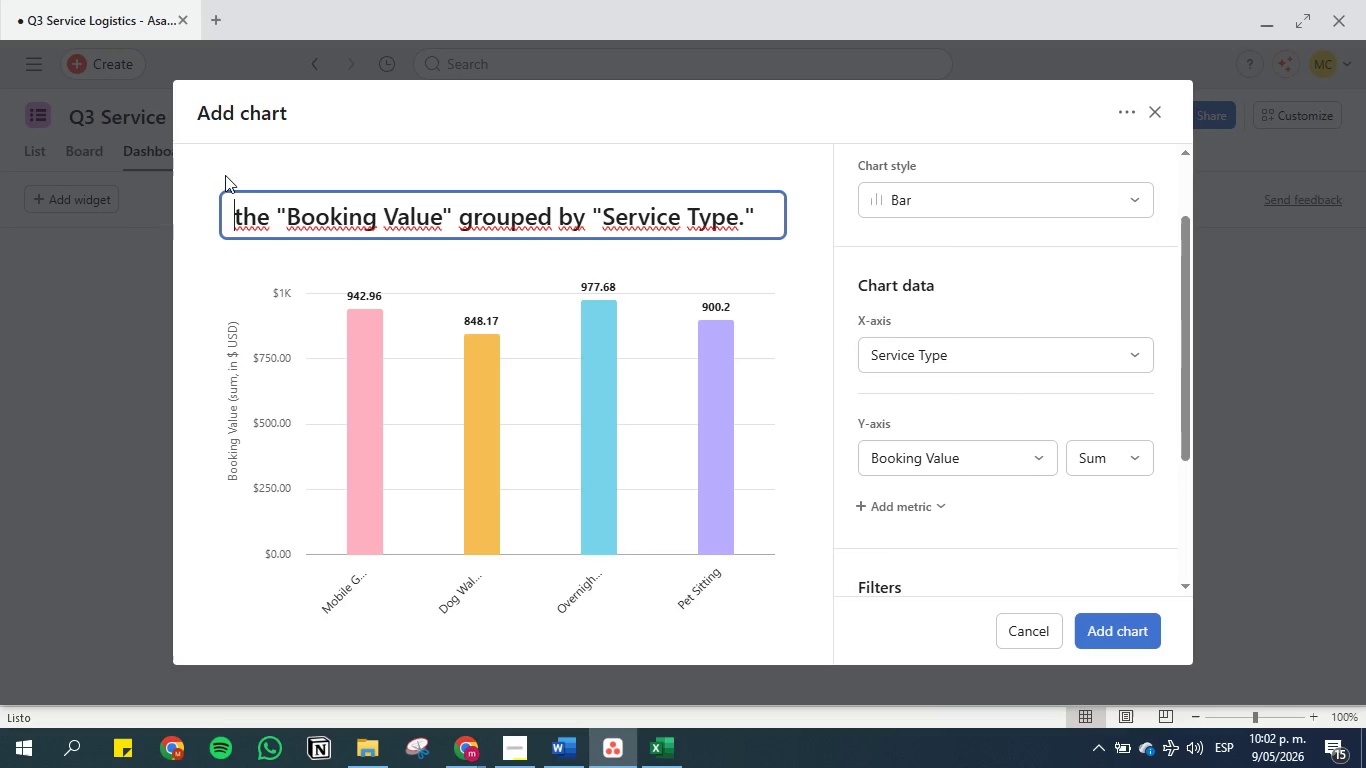 
key(ArrowLeft)
 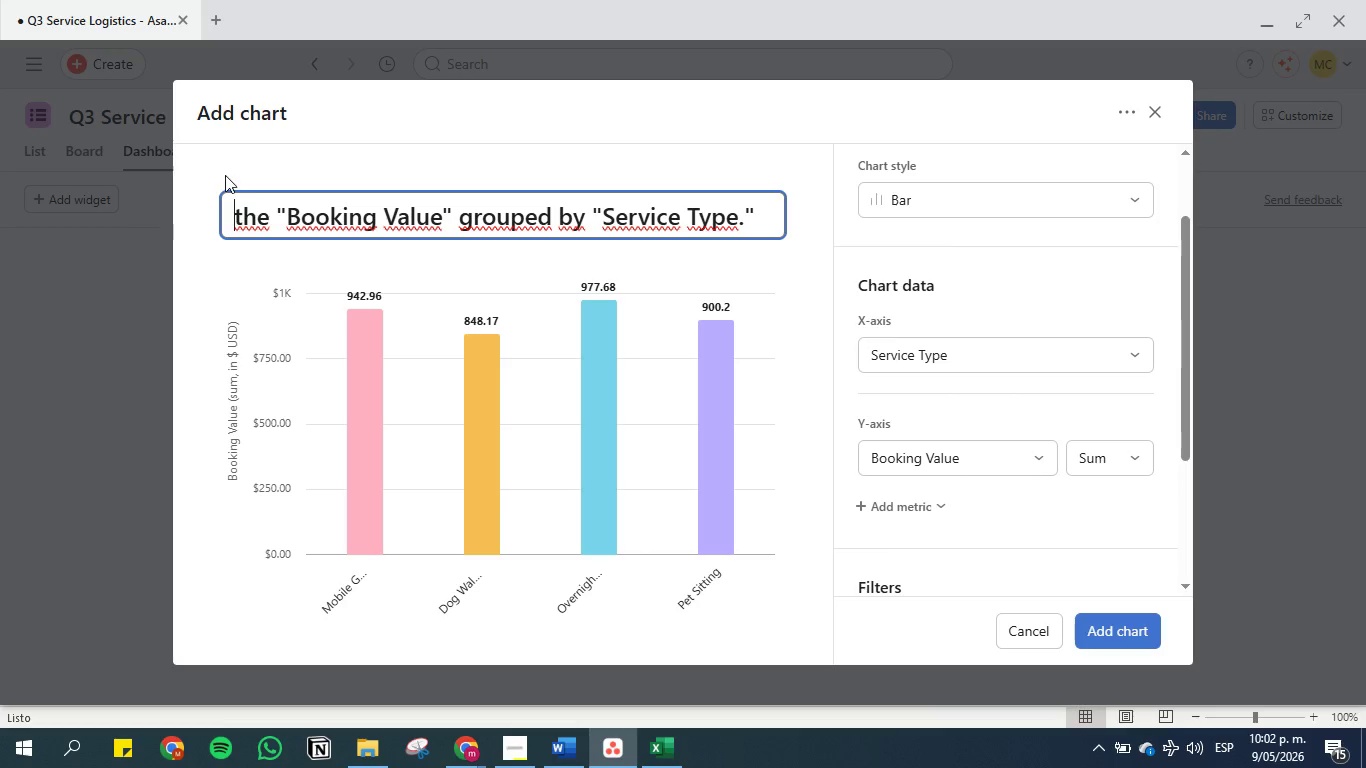 
key(ArrowLeft)
 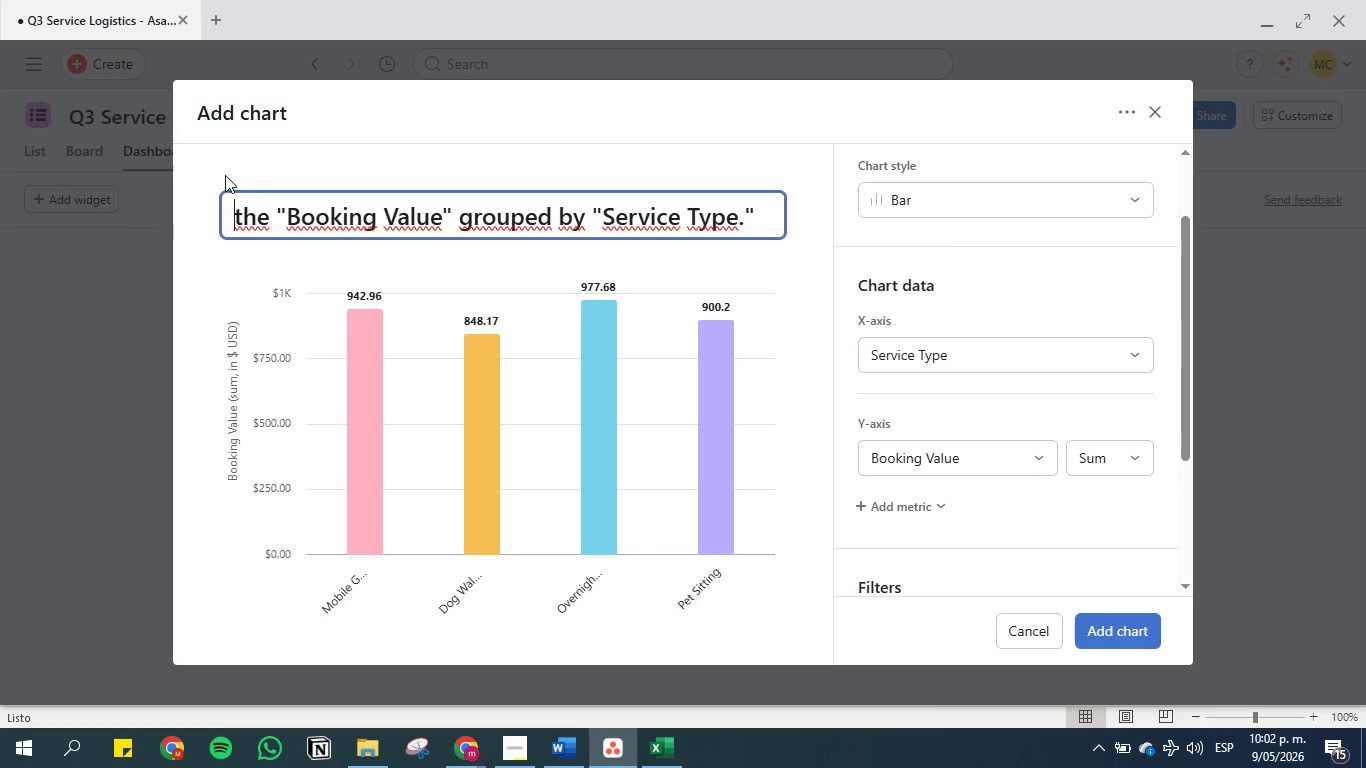 
key(ArrowLeft)
 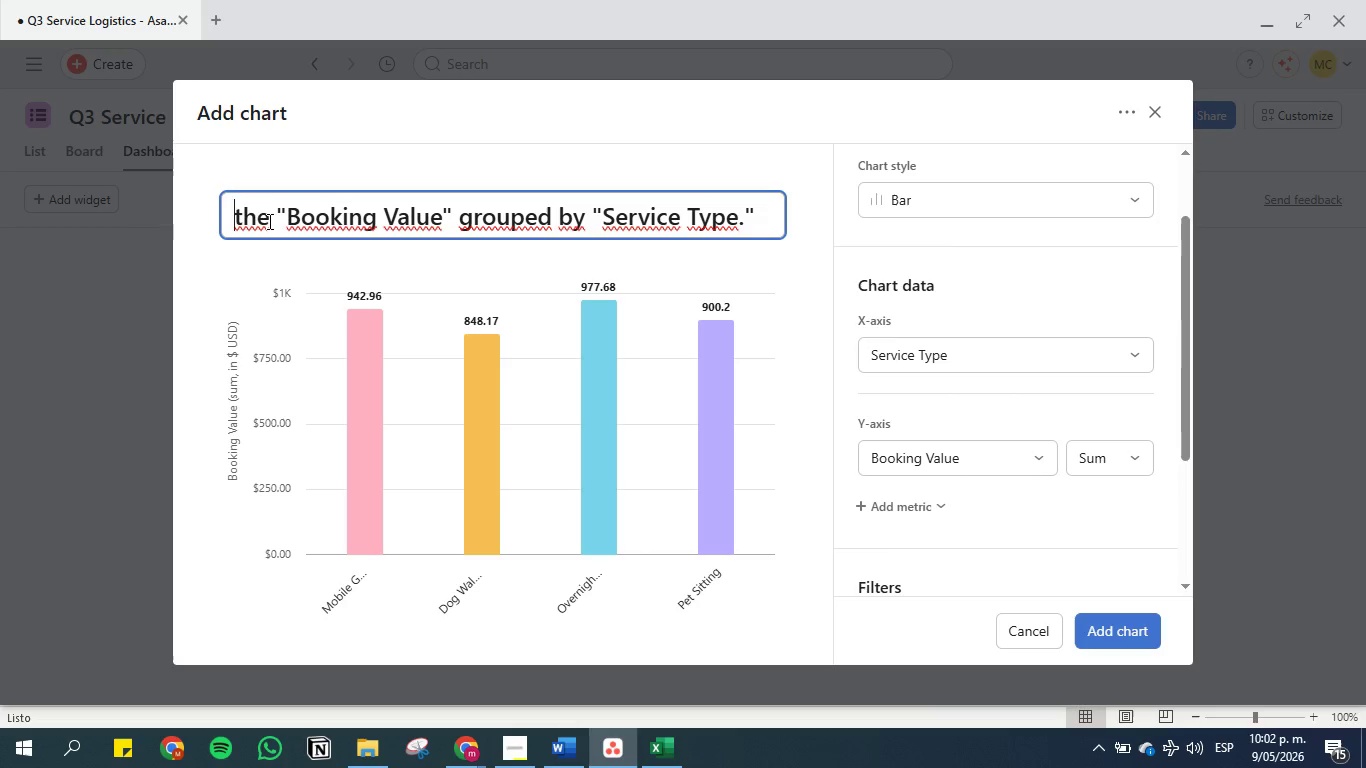 
left_click_drag(start_coordinate=[268, 221], to_coordinate=[191, 215])
 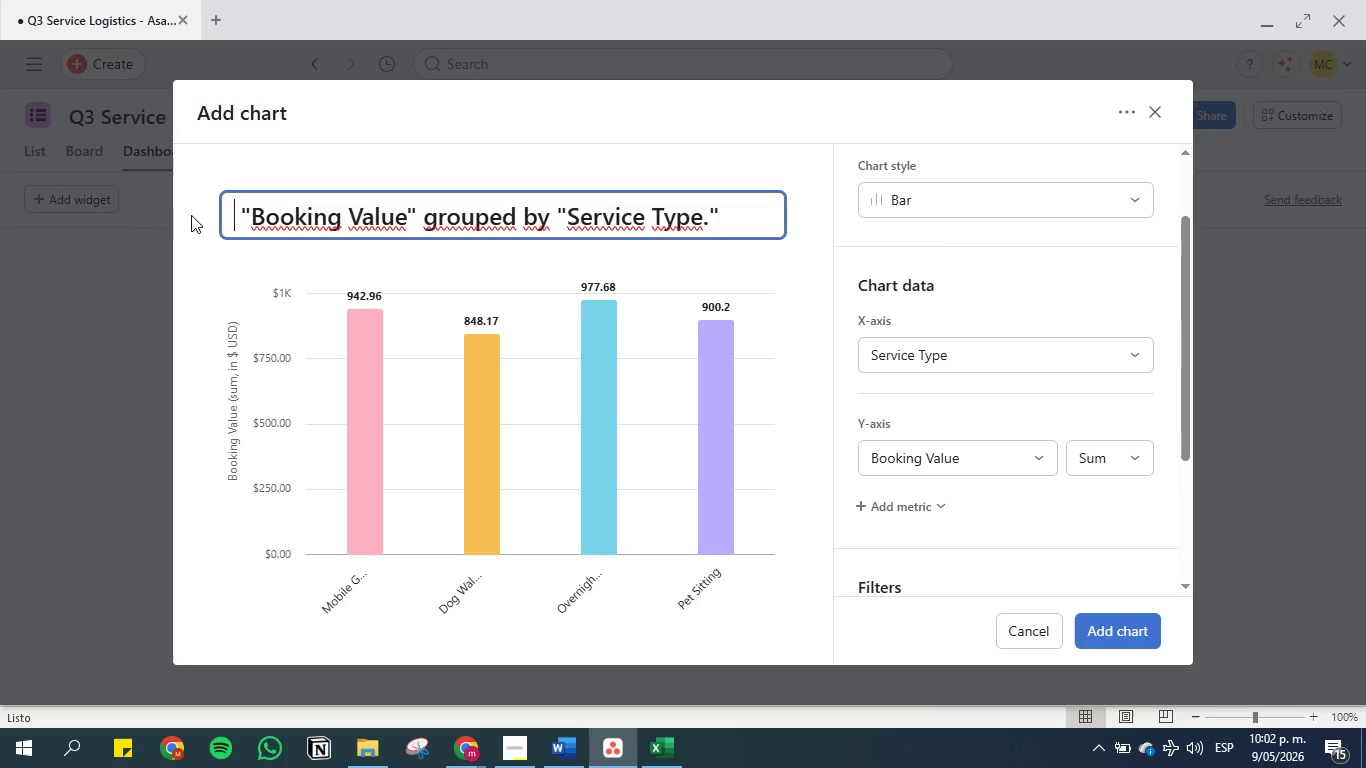 
key(Backspace)
 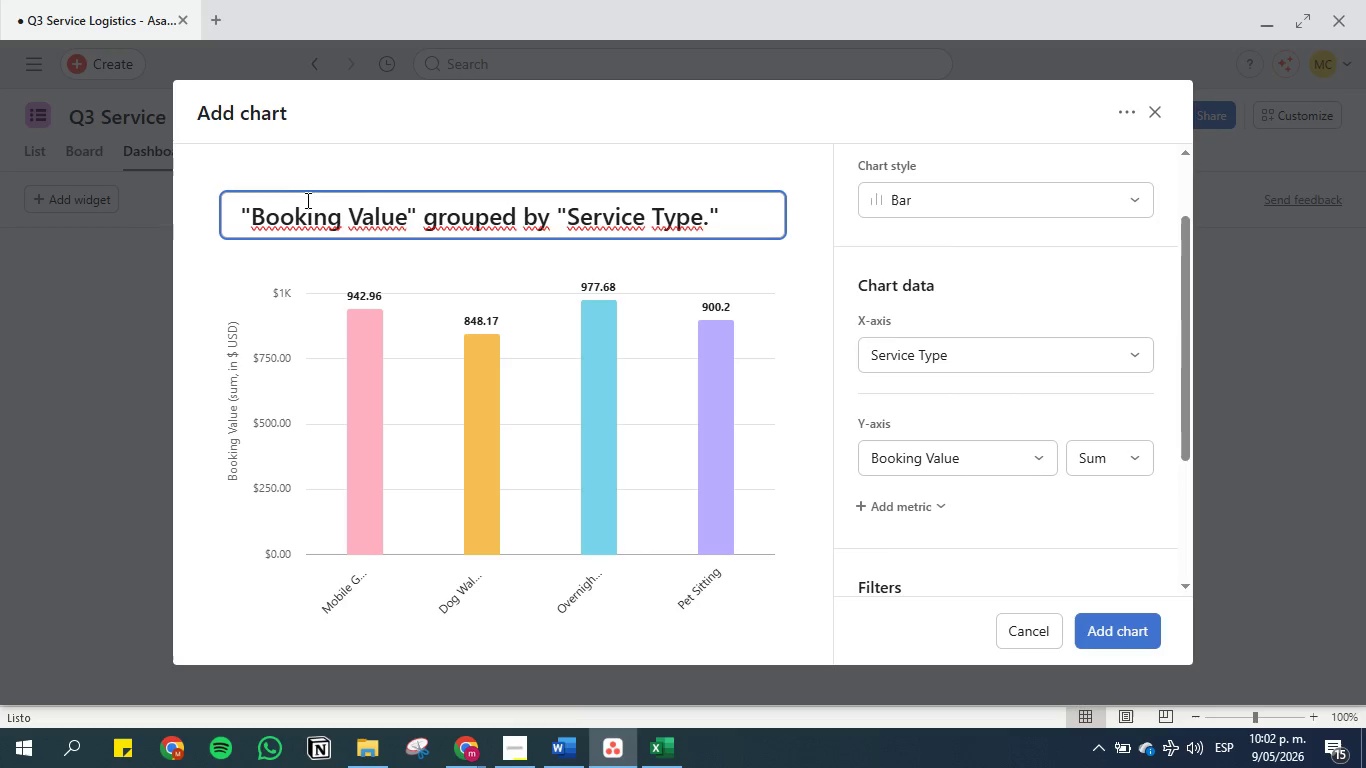 
key(ArrowRight)
 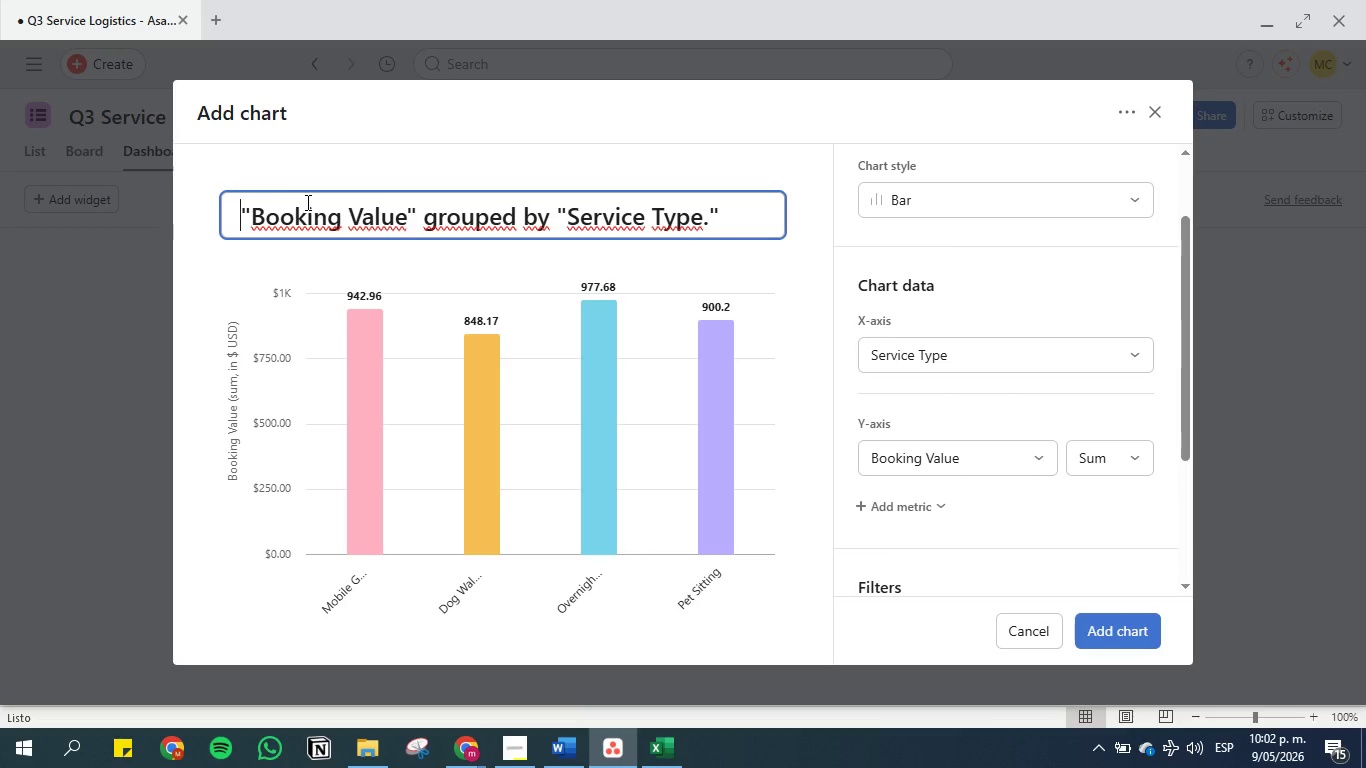 
key(Backspace)
 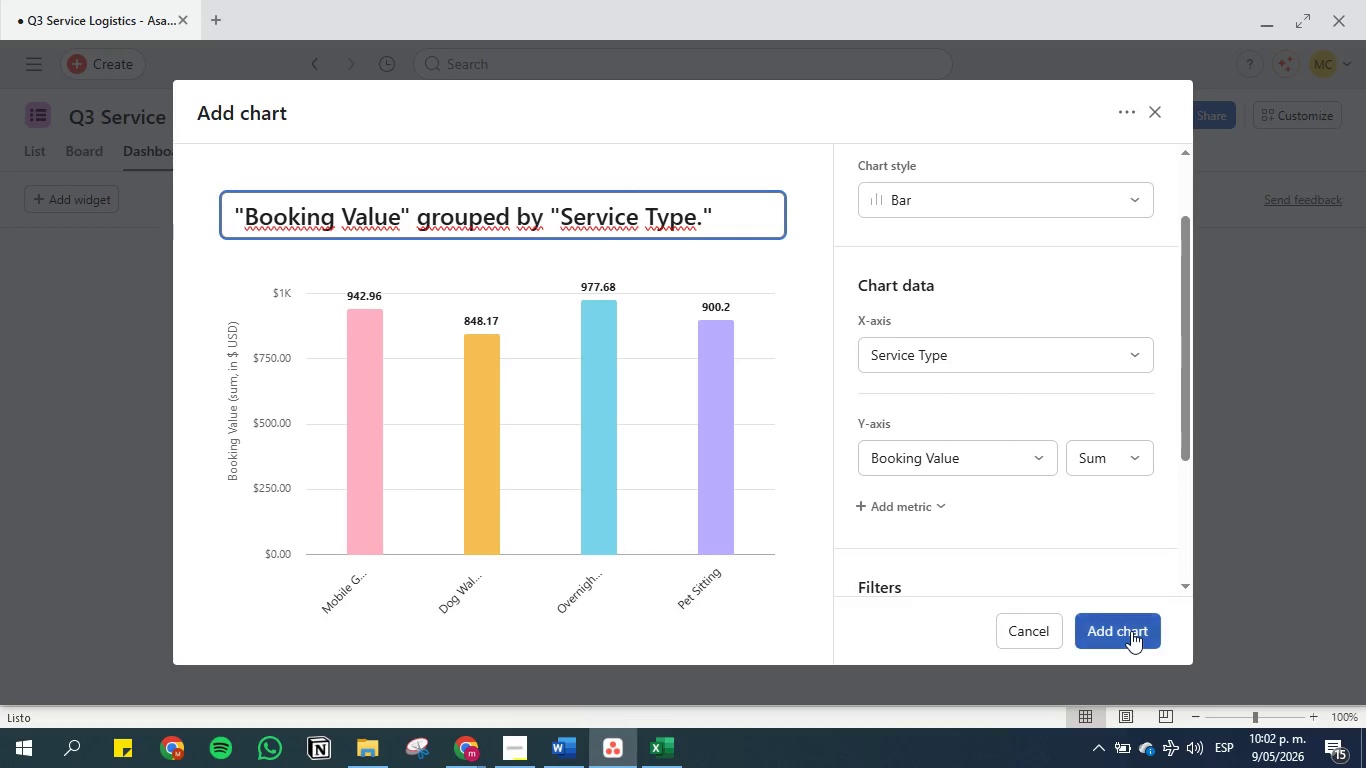 
wait(9.5)
 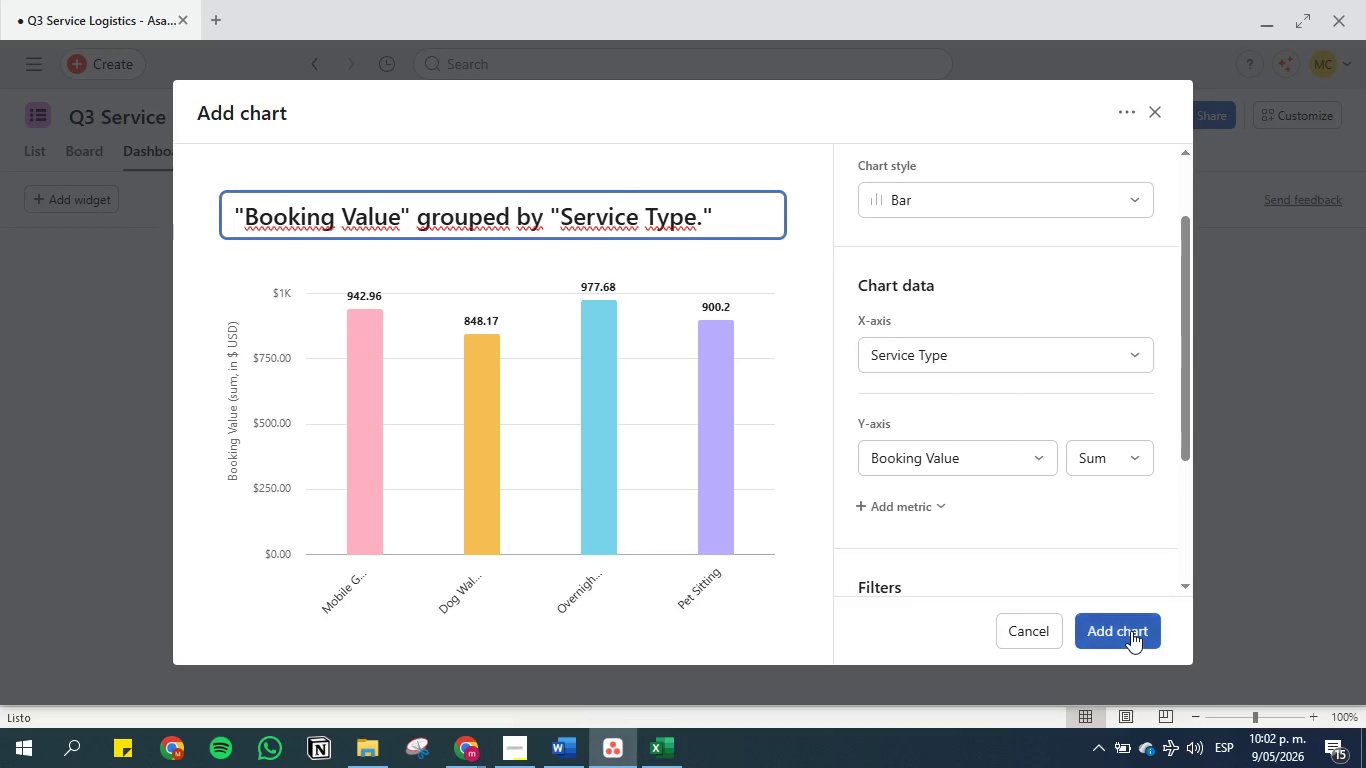 
left_click([1131, 631])
 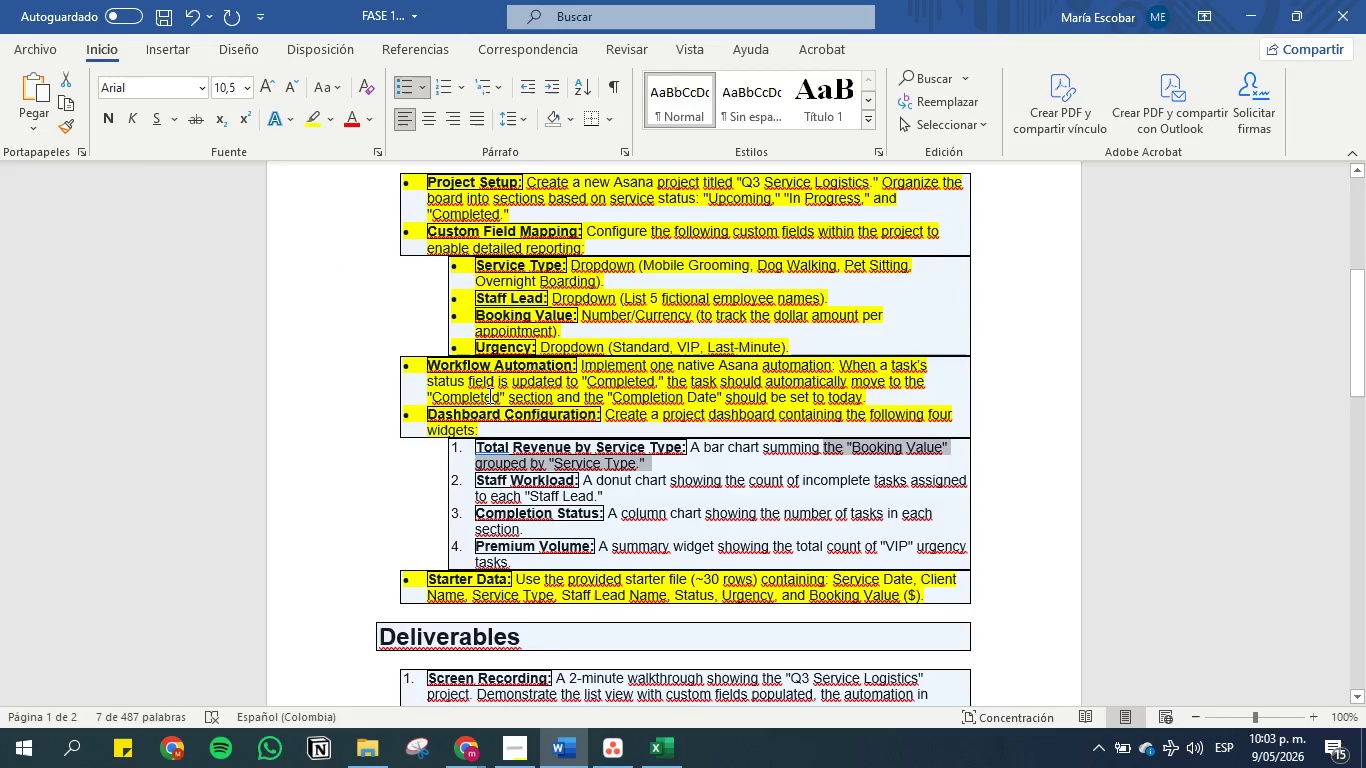 
left_click_drag(start_coordinate=[669, 457], to_coordinate=[474, 446])
 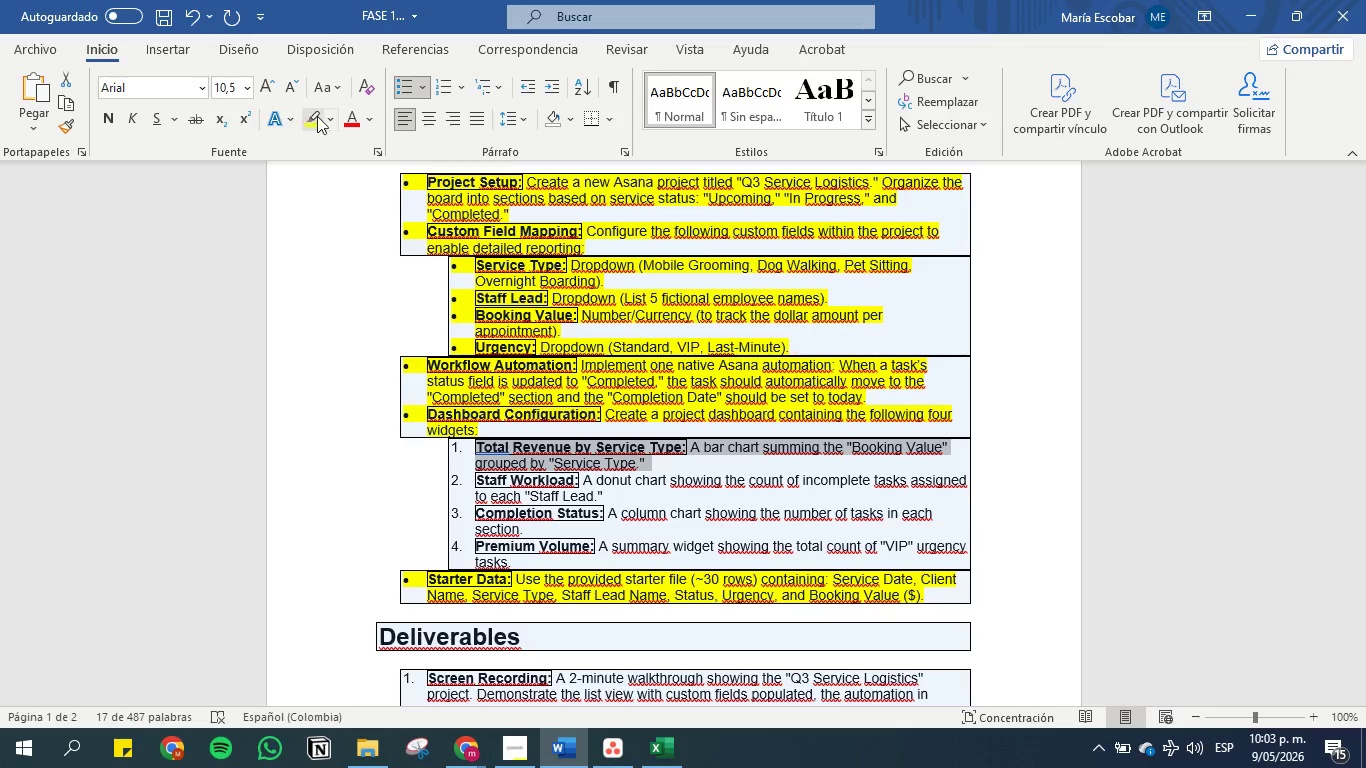 
left_click([314, 116])
 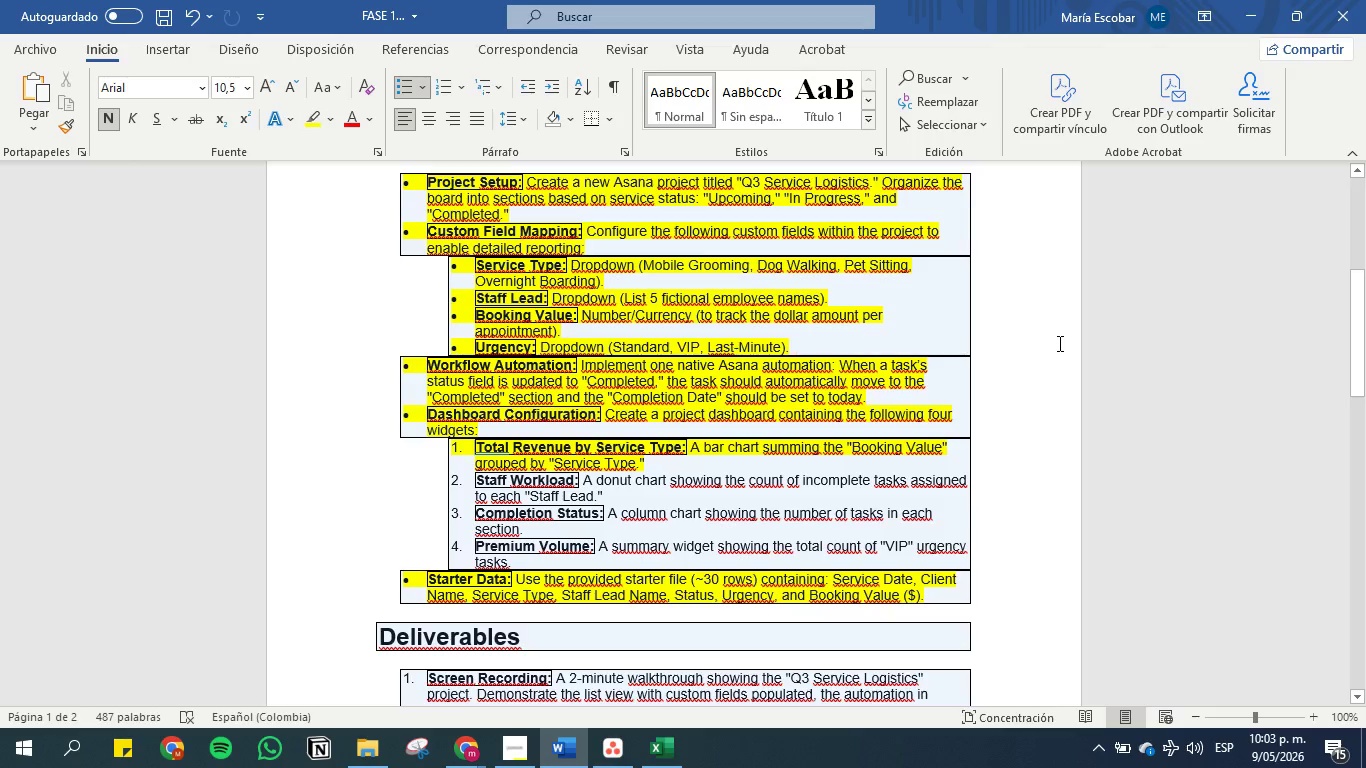 
wait(8.39)
 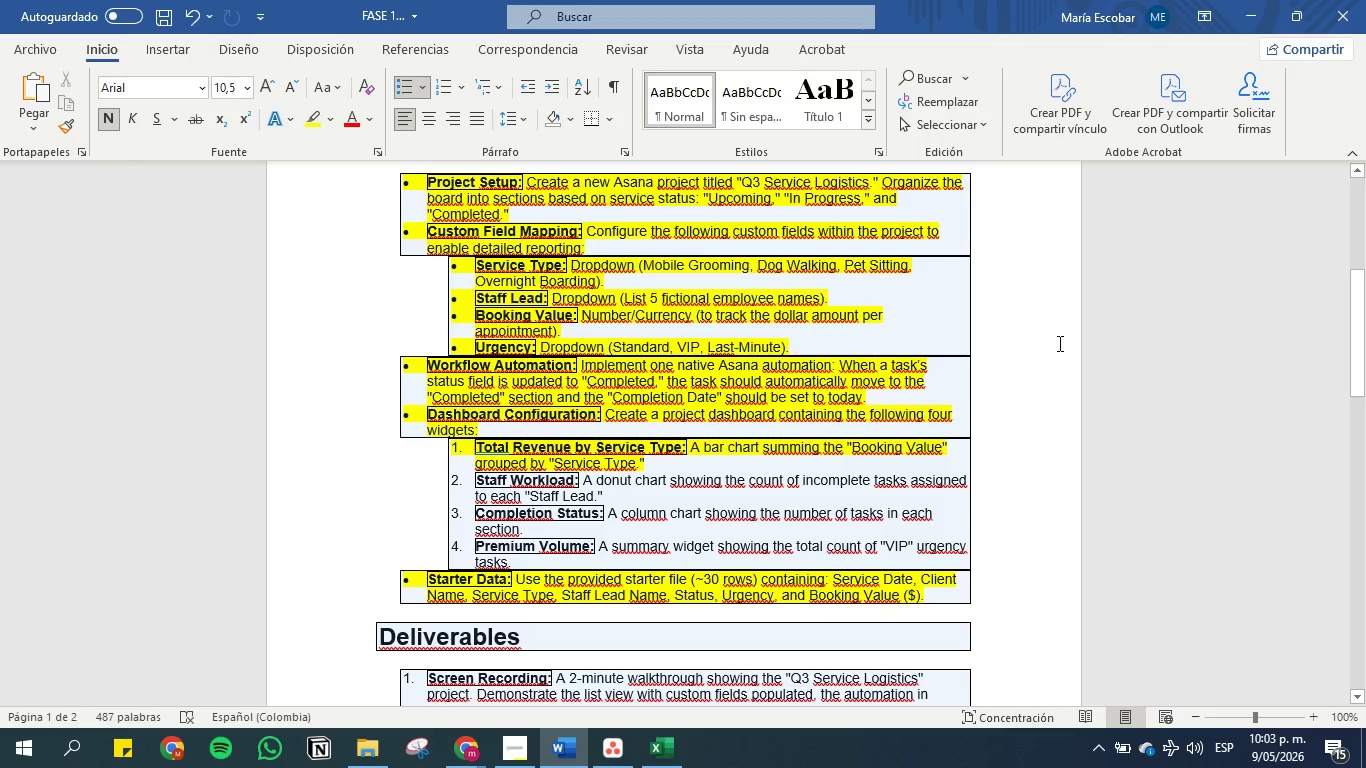 
mouse_move([481, 751])
 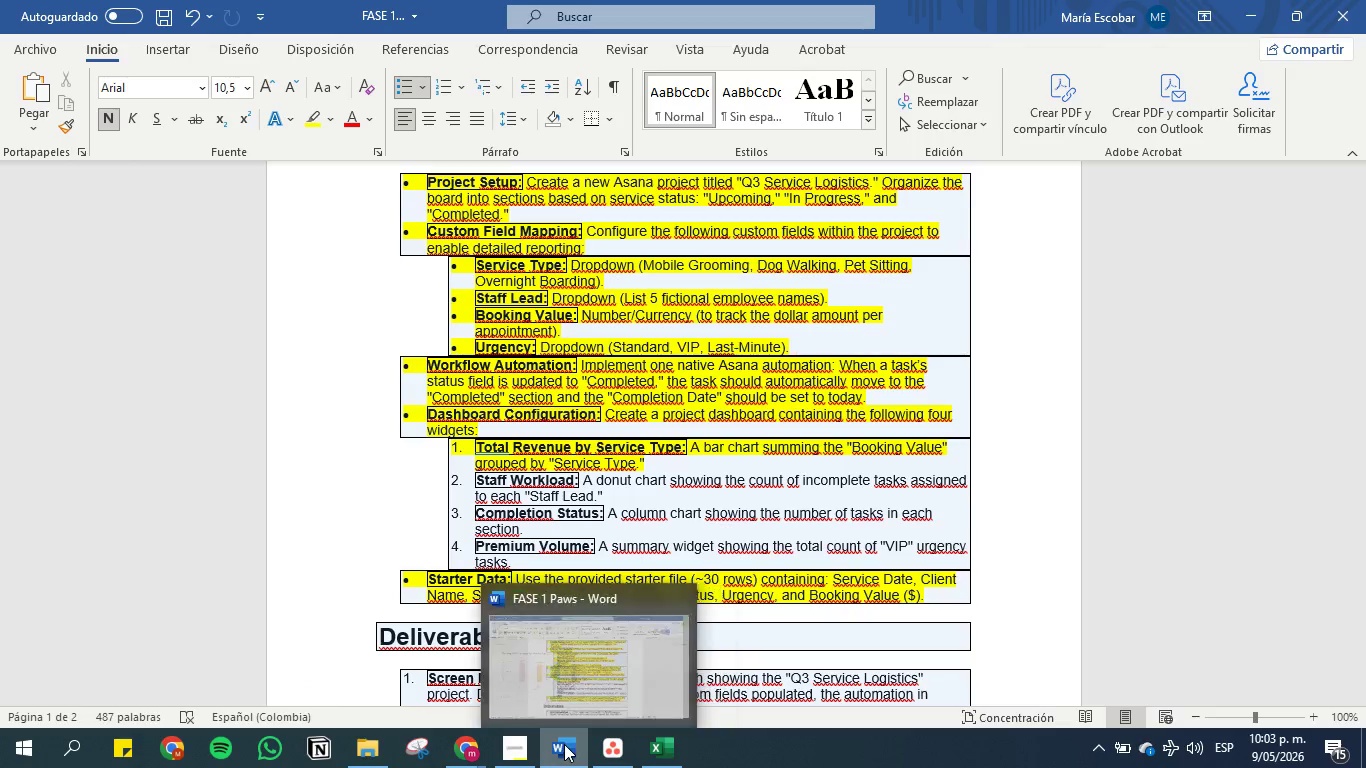 
left_click([609, 745])
 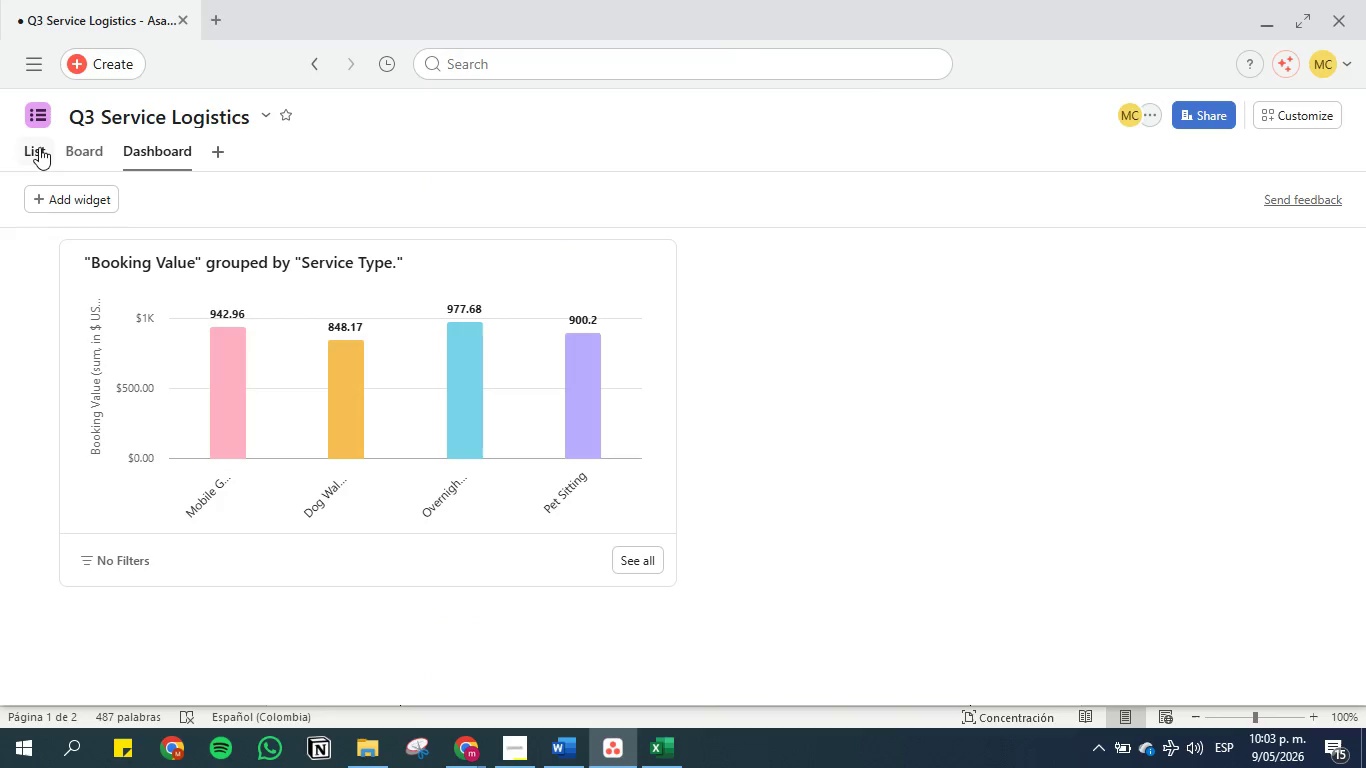 
left_click([62, 187])
 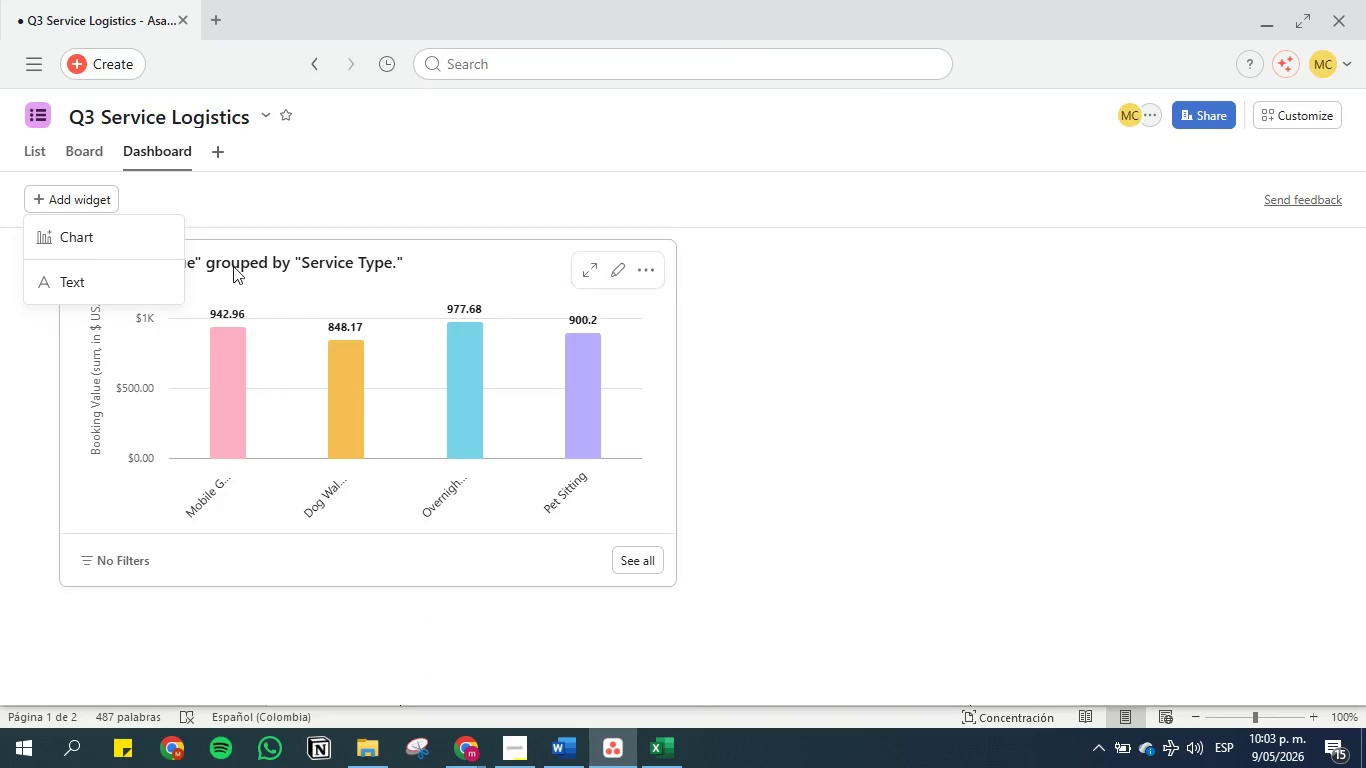 
left_click([148, 239])
 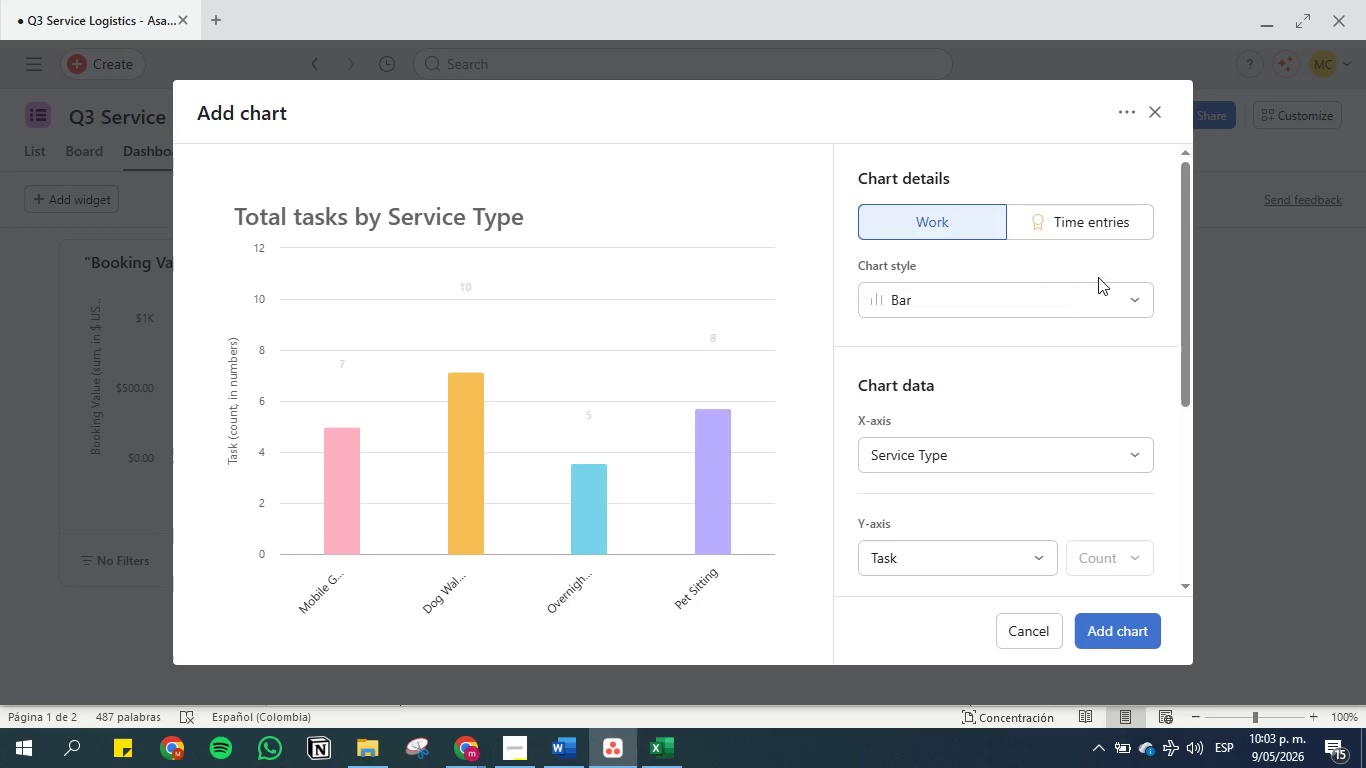 
left_click([1066, 299])
 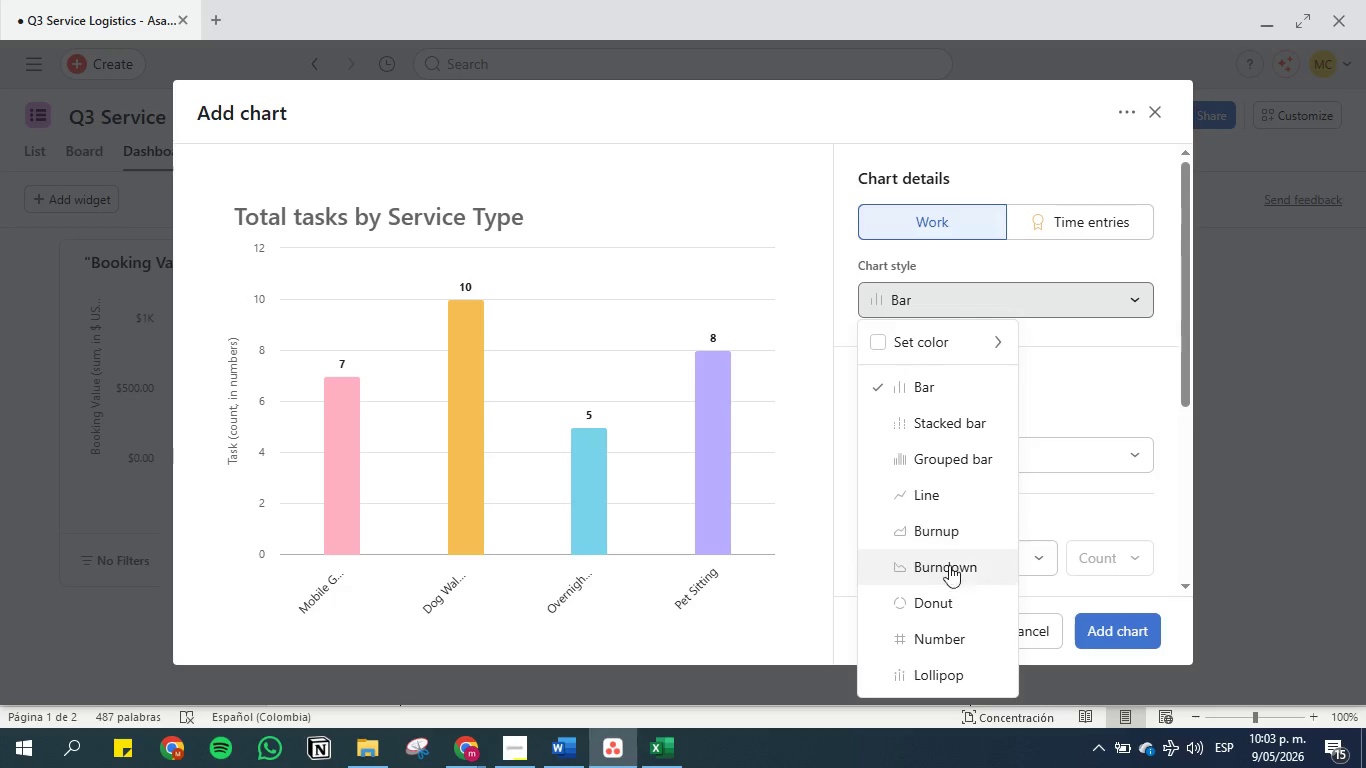 
left_click([945, 611])
 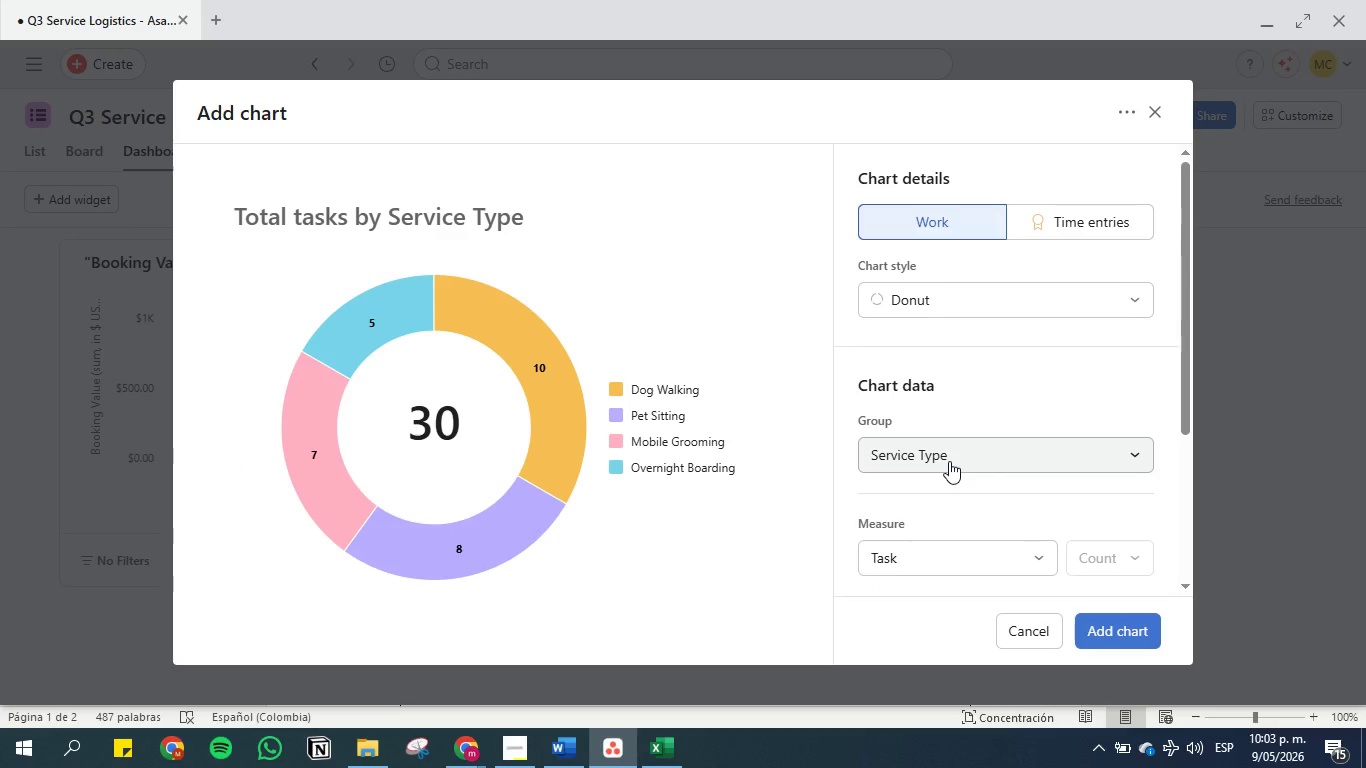 
left_click([949, 461])
 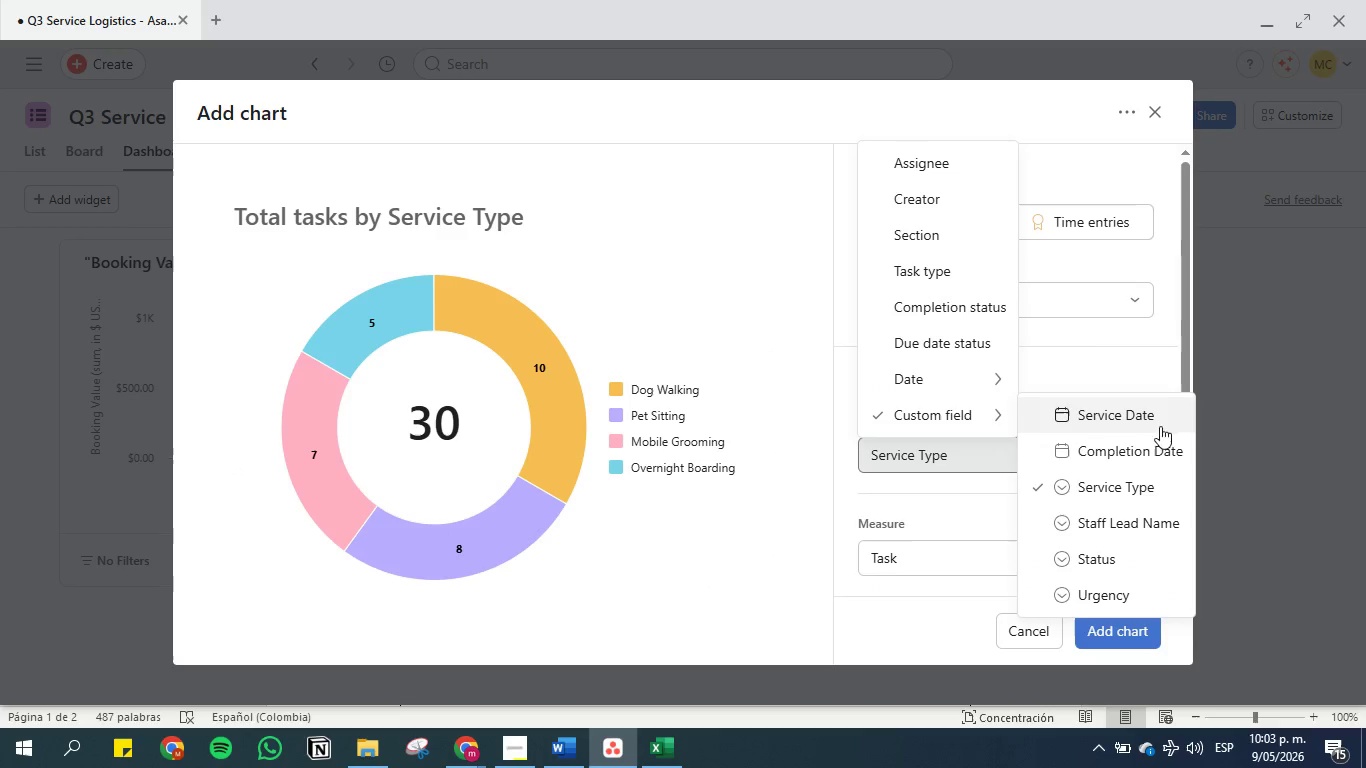 
left_click([1145, 527])
 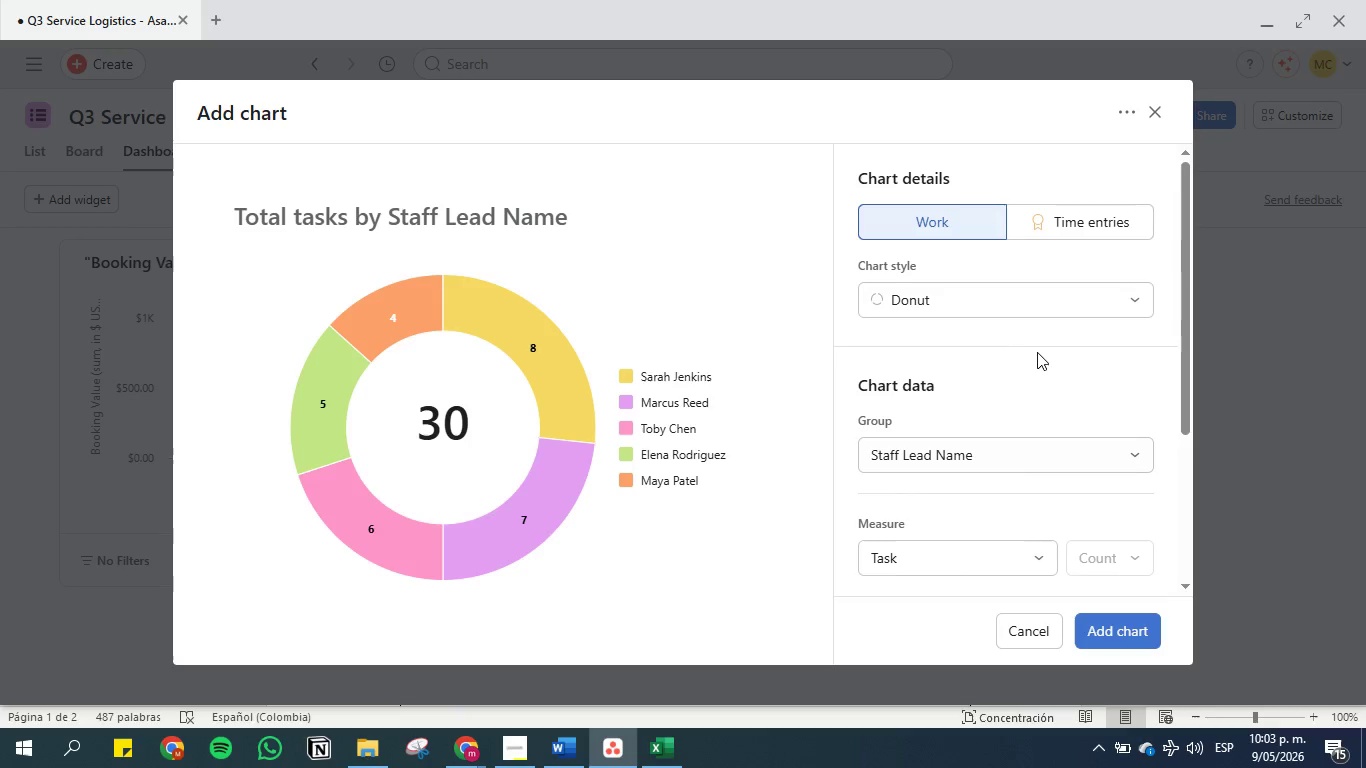 
scroll: coordinate [955, 428], scroll_direction: down, amount: 2.0
 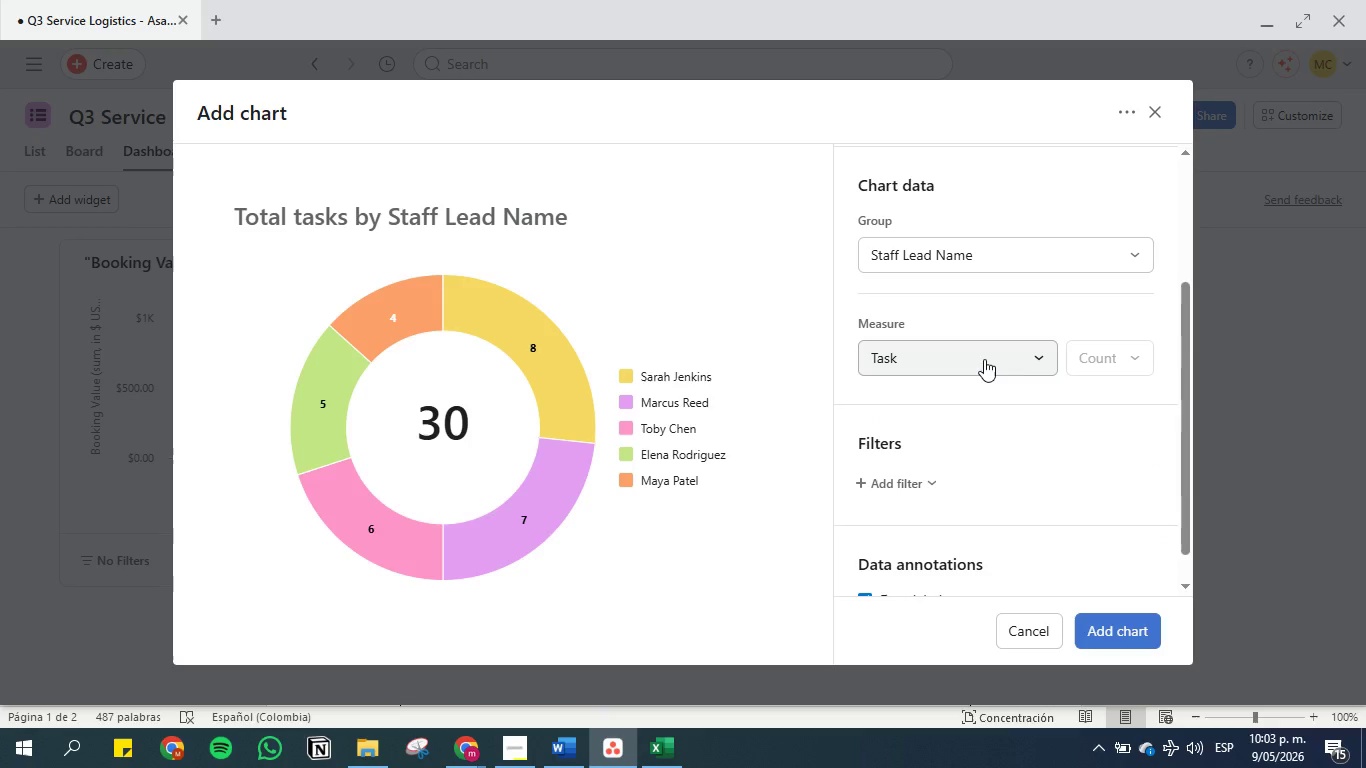 
left_click([984, 359])
 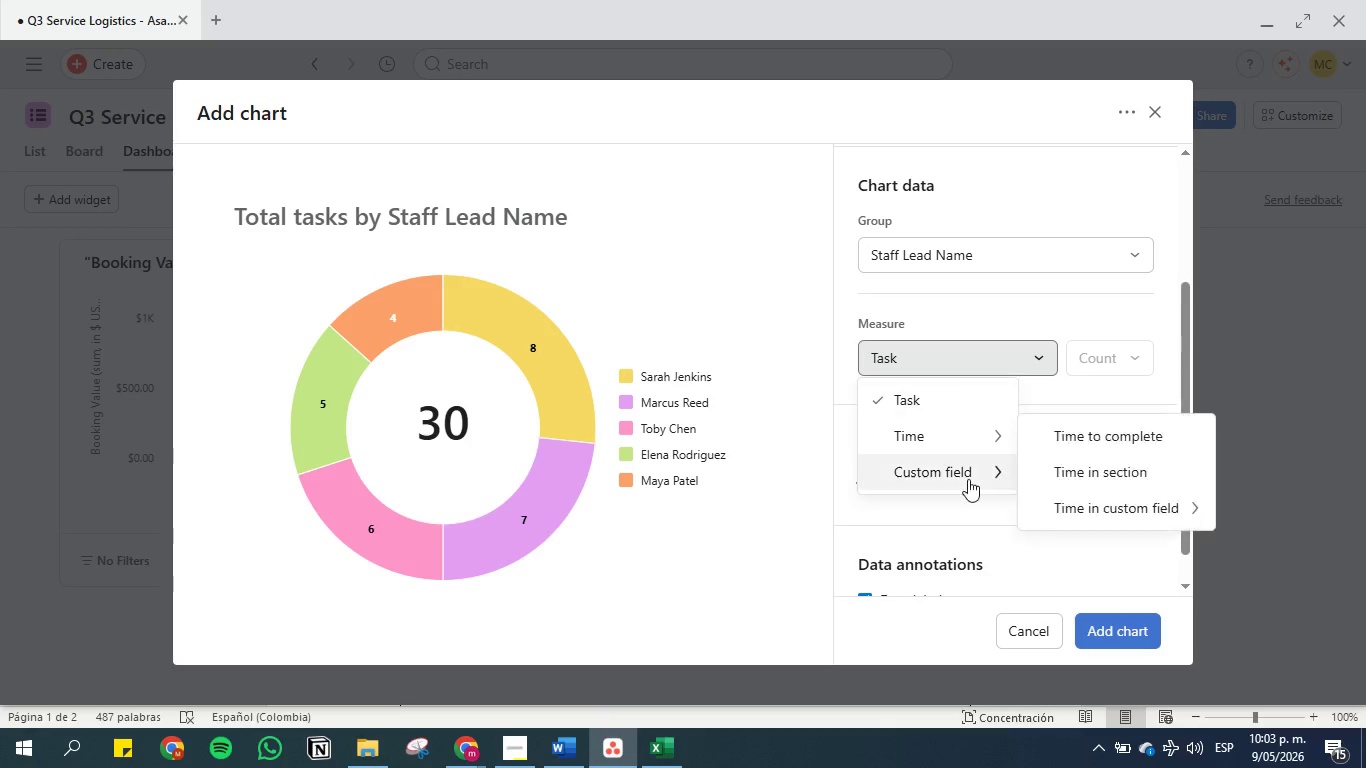 
scroll: coordinate [968, 487], scroll_direction: down, amount: 1.0
 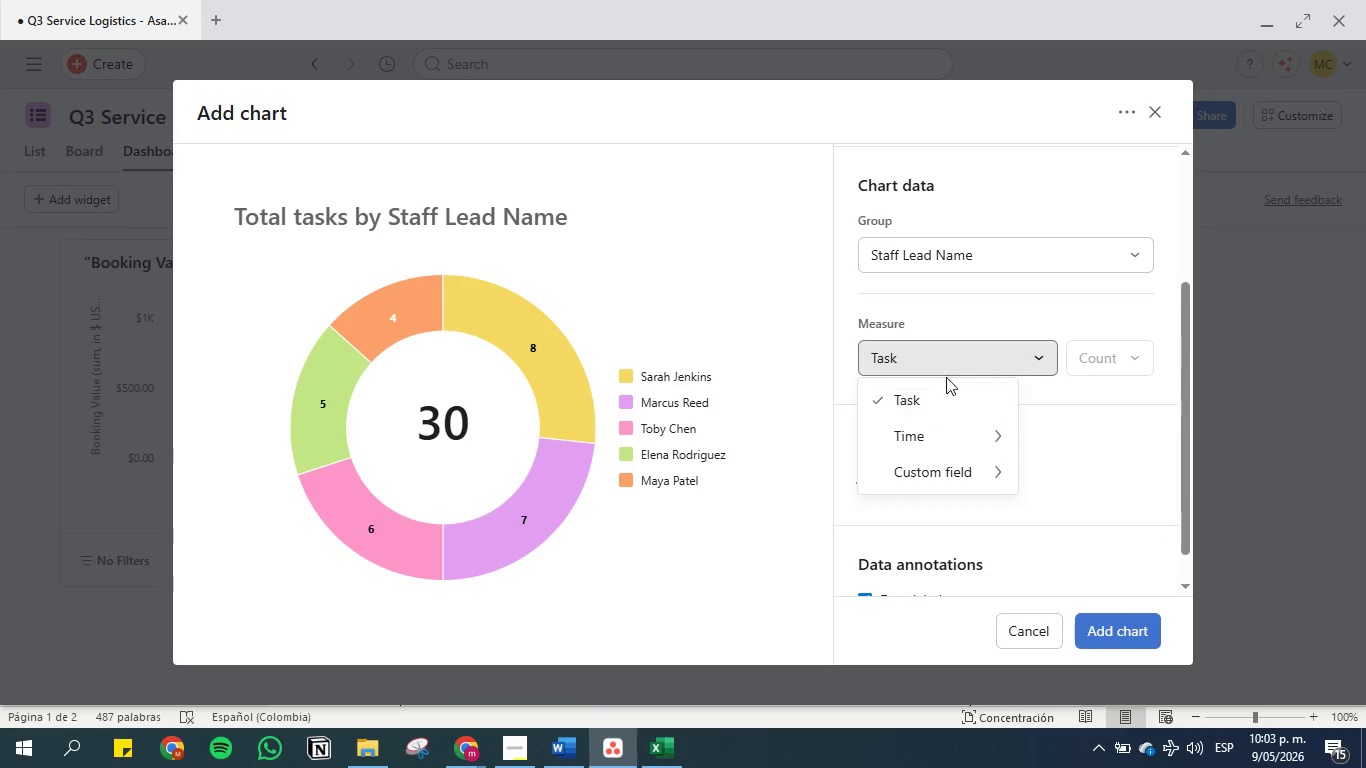 
left_click([940, 398])
 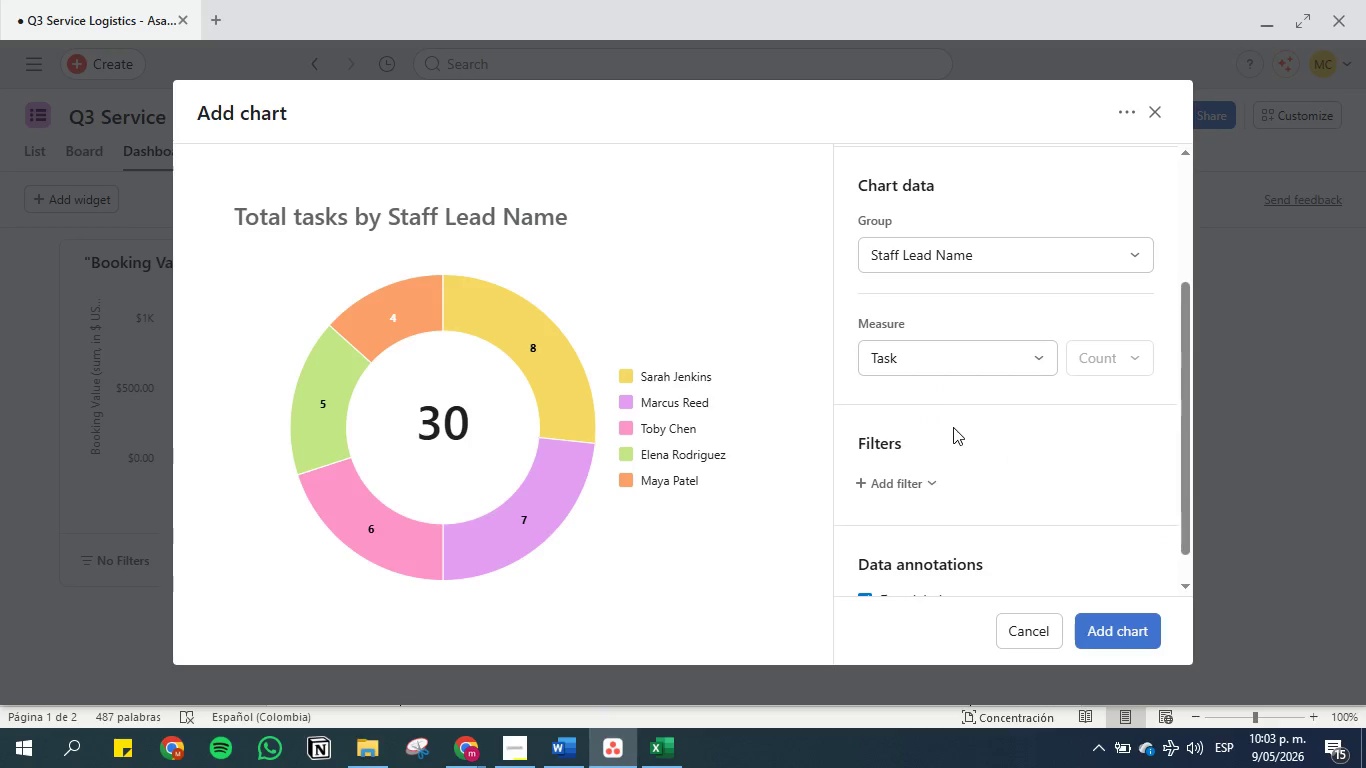 
left_click([901, 440])
 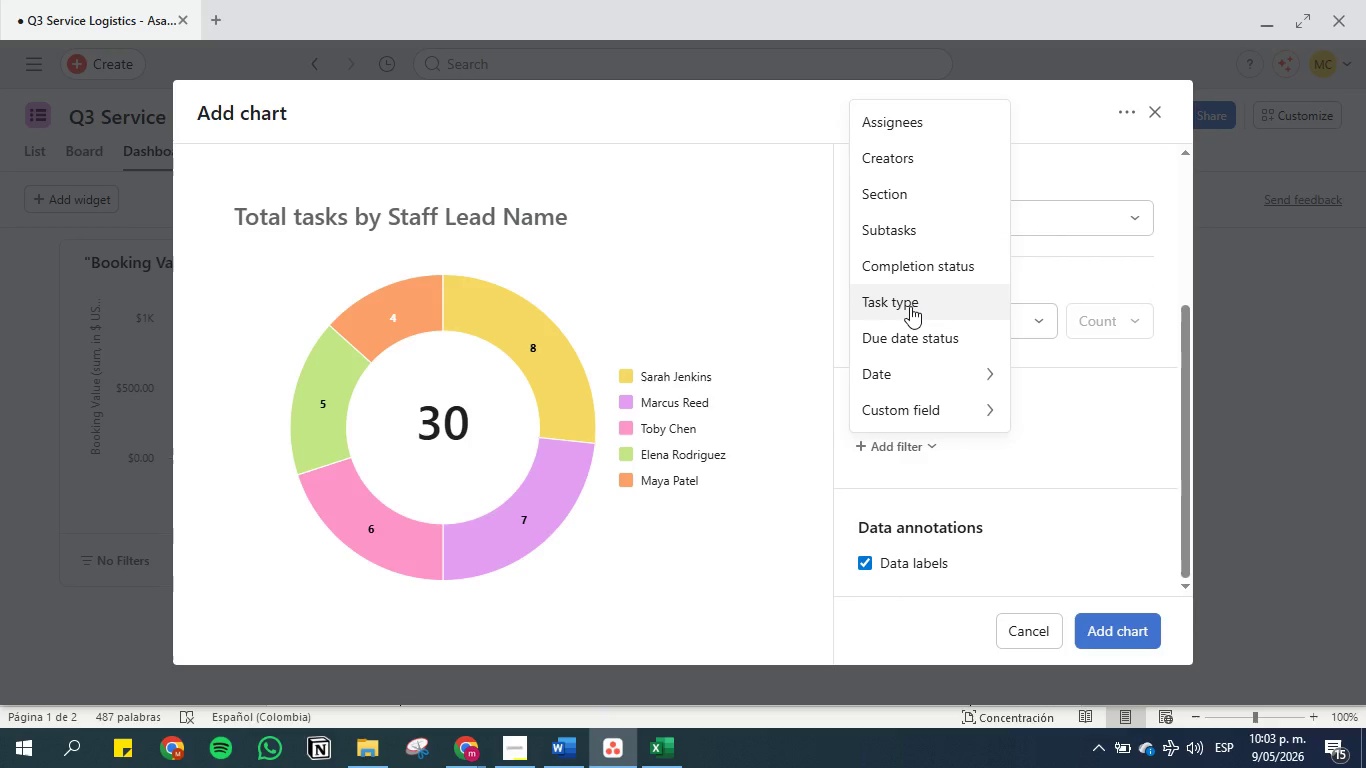 
scroll: coordinate [956, 431], scroll_direction: down, amount: 3.0
 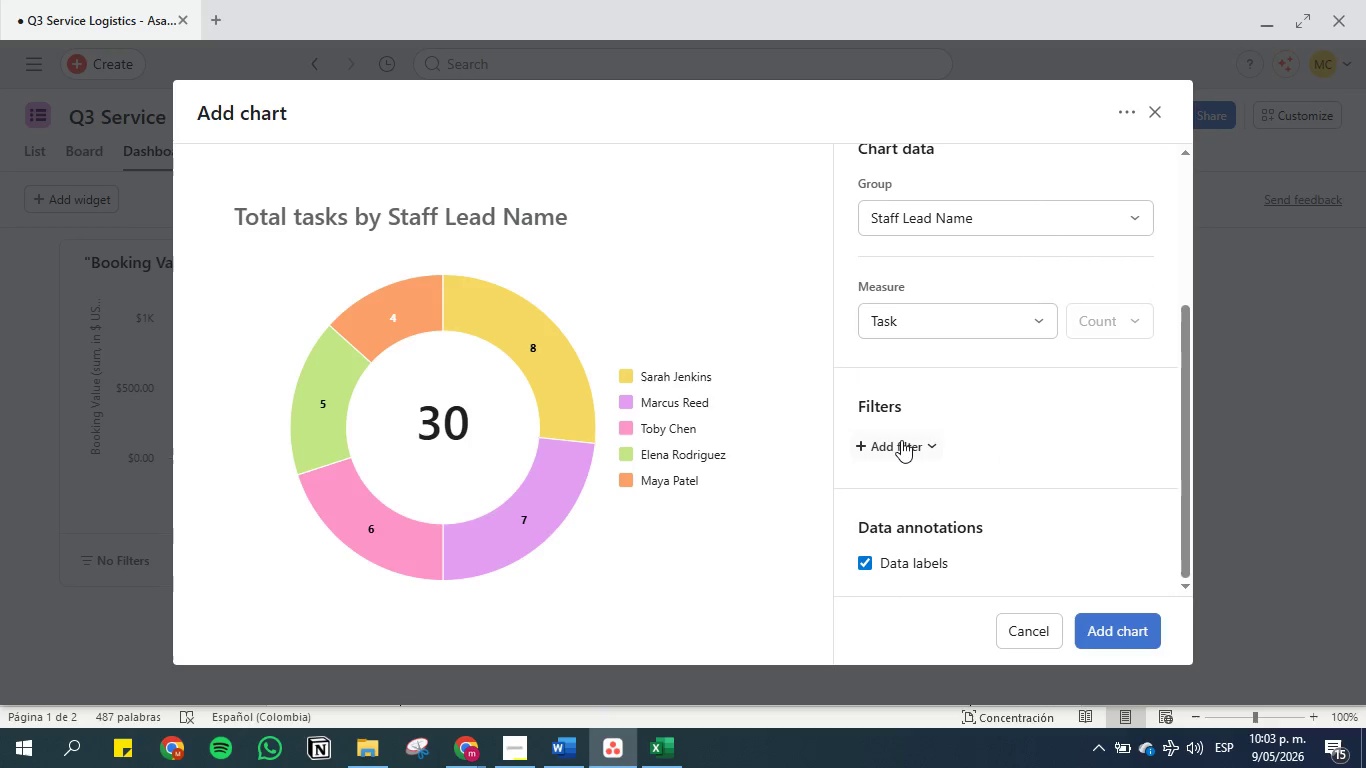 
left_click([910, 256])
 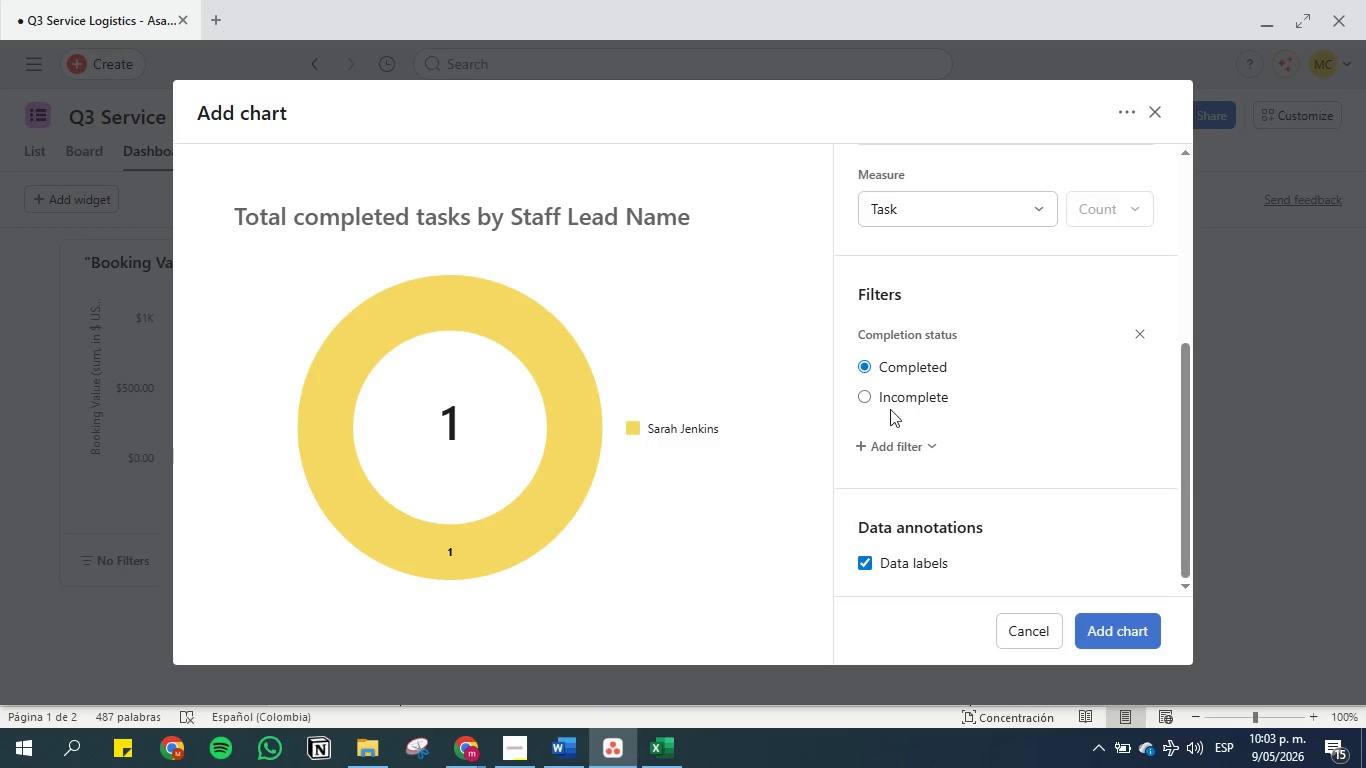 
left_click([872, 397])
 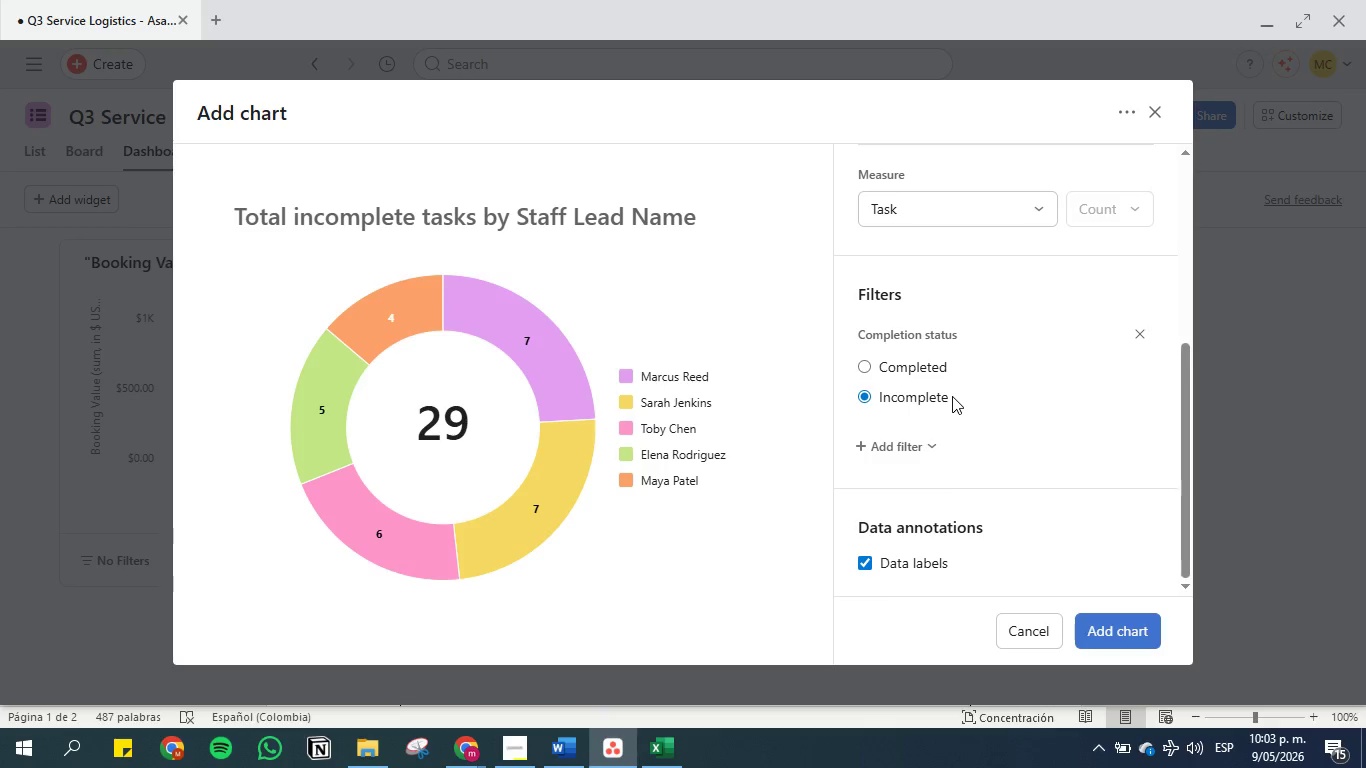 
wait(8.83)
 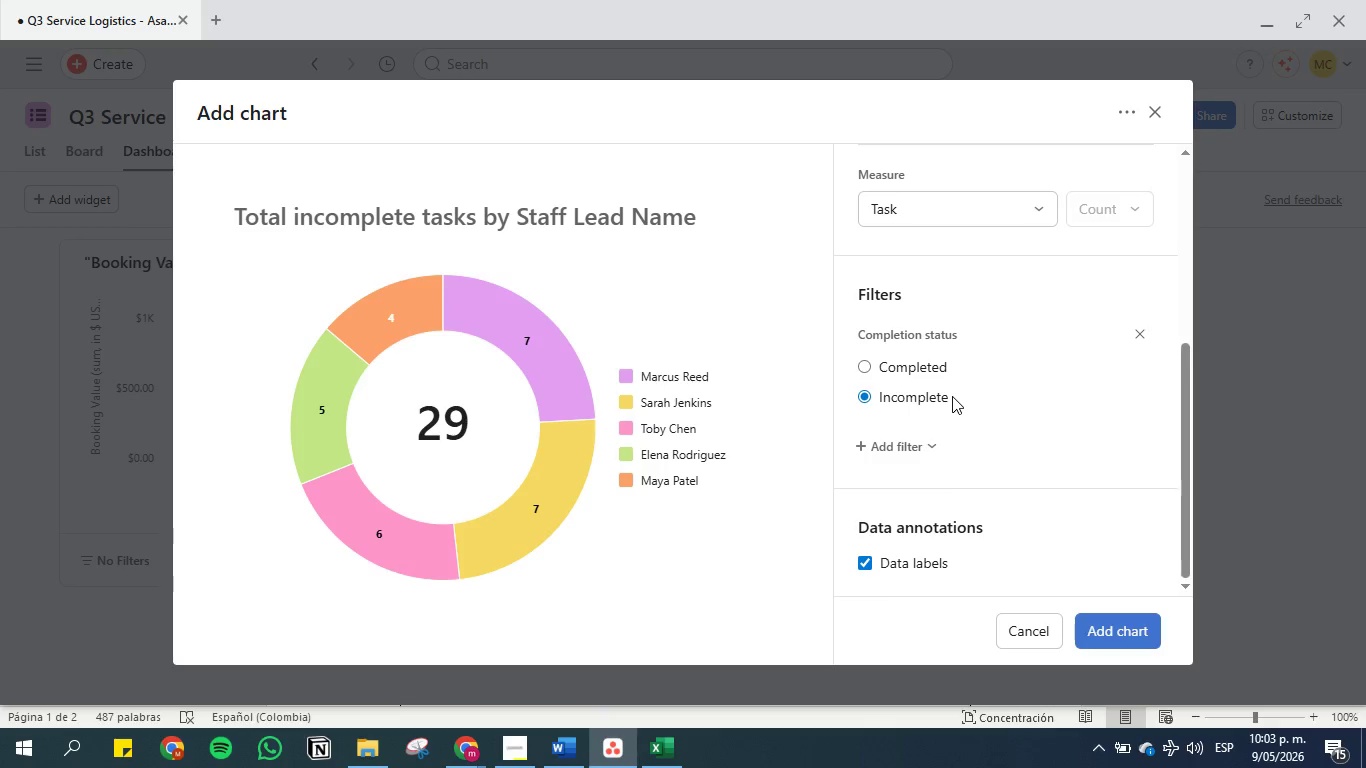 
left_click([549, 762])
 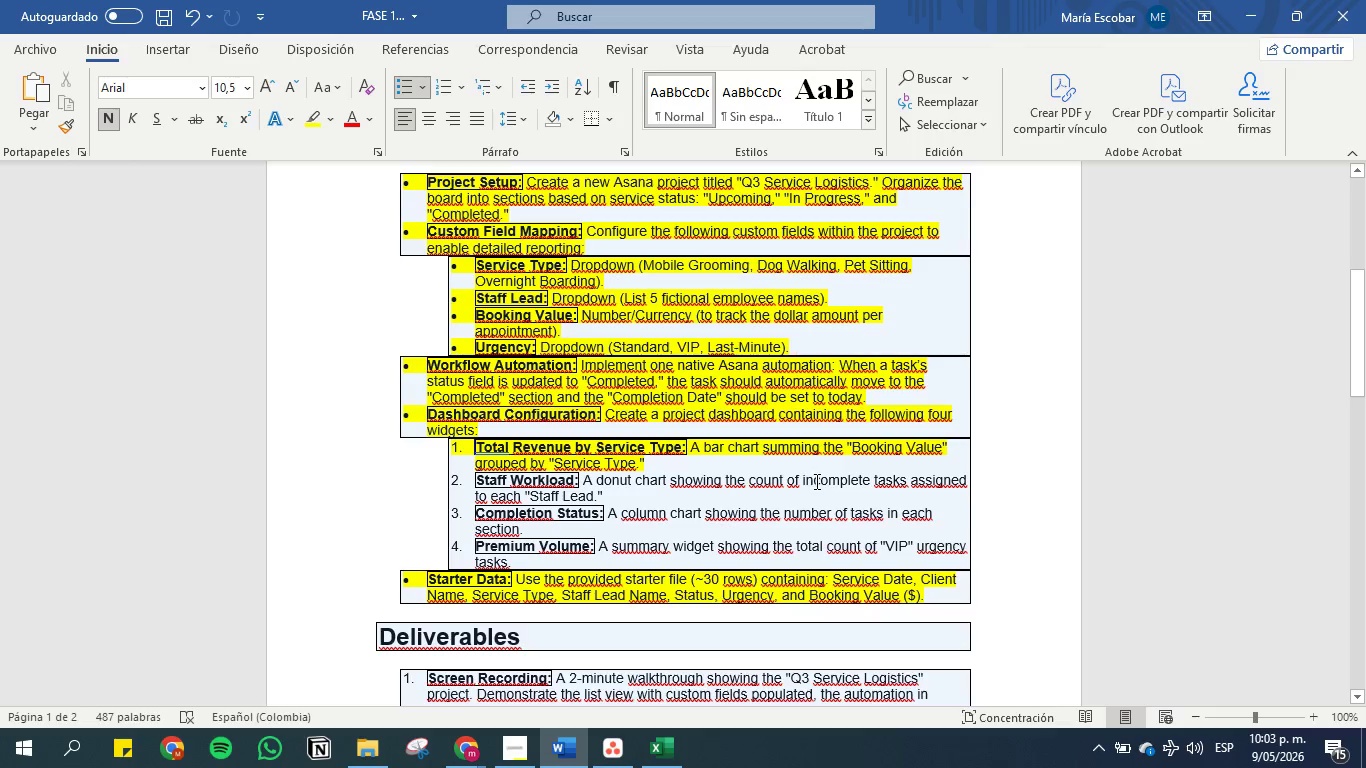 
wait(5.03)
 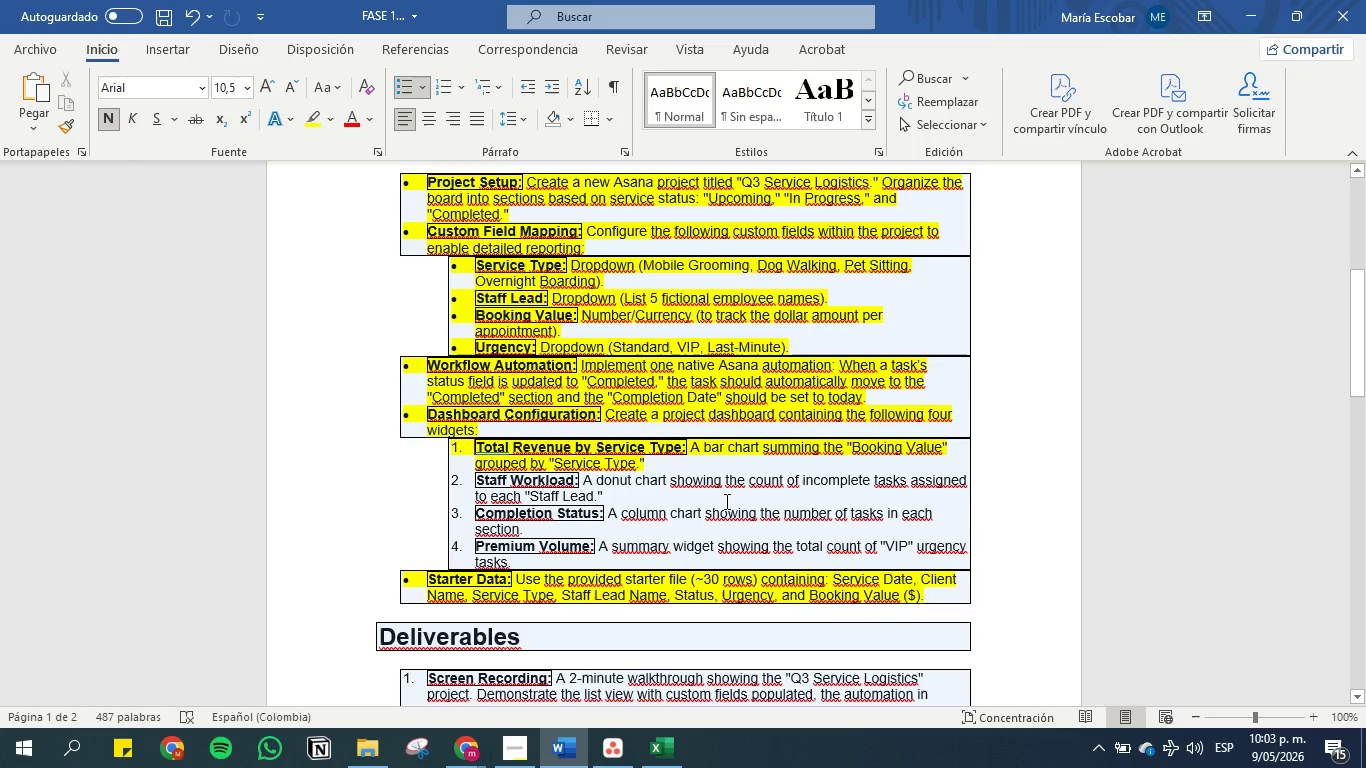 
left_click_drag(start_coordinate=[801, 479], to_coordinate=[941, 492])
 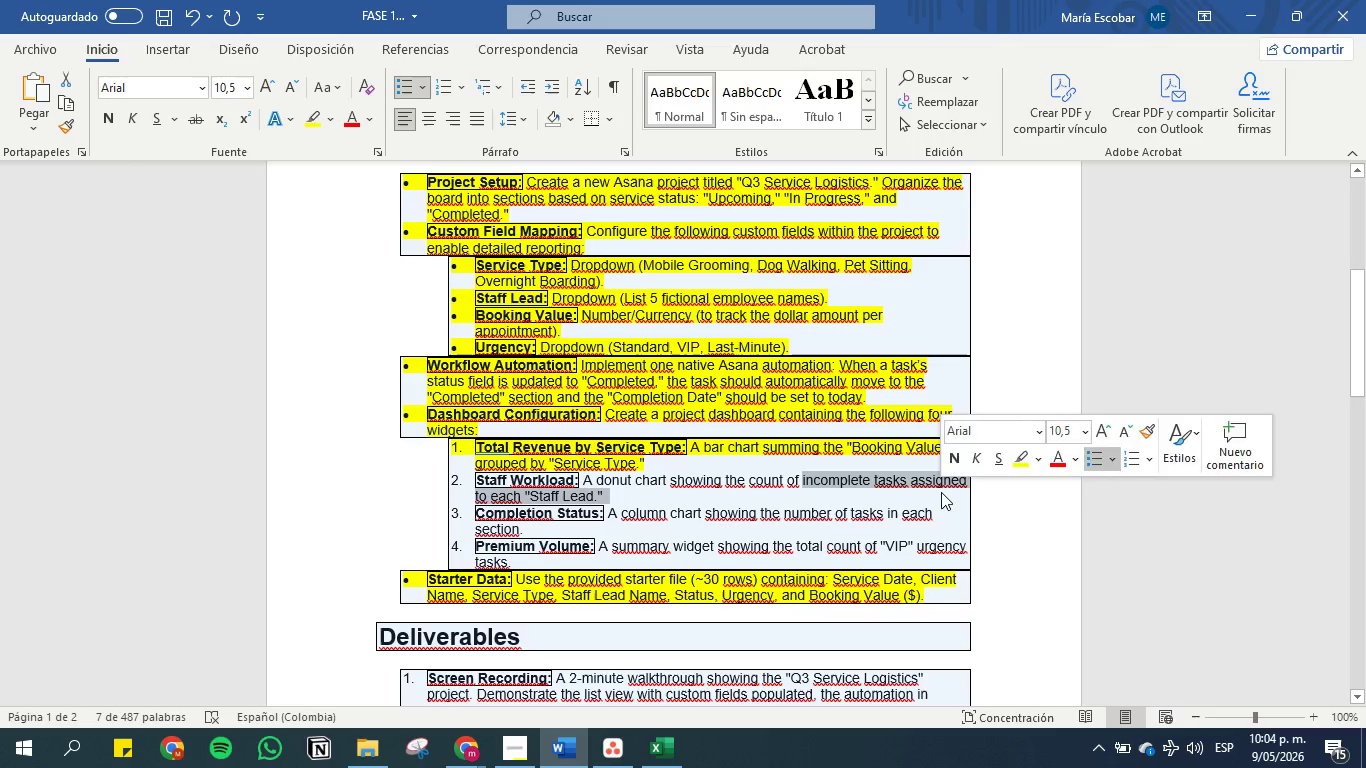 
key(Control+C)
 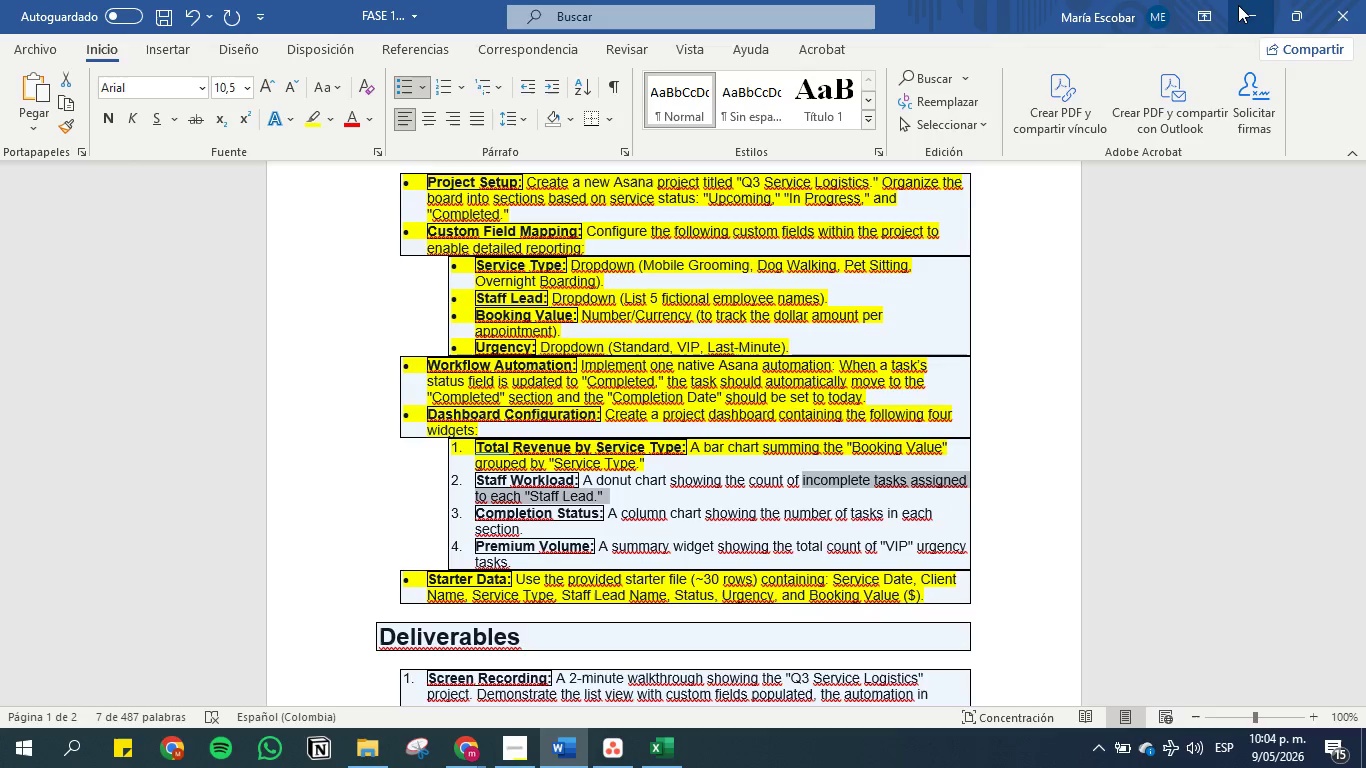 
left_click([1238, 5])
 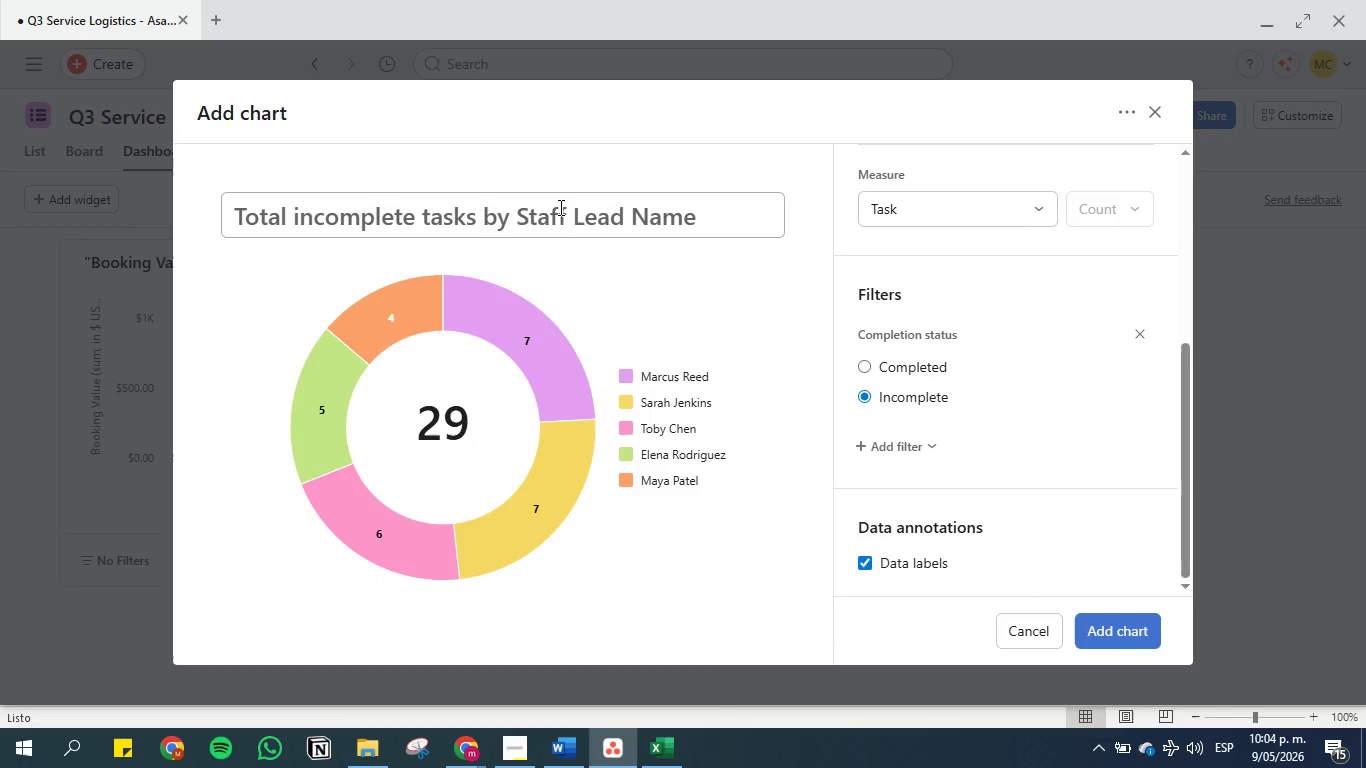 
left_click([559, 207])
 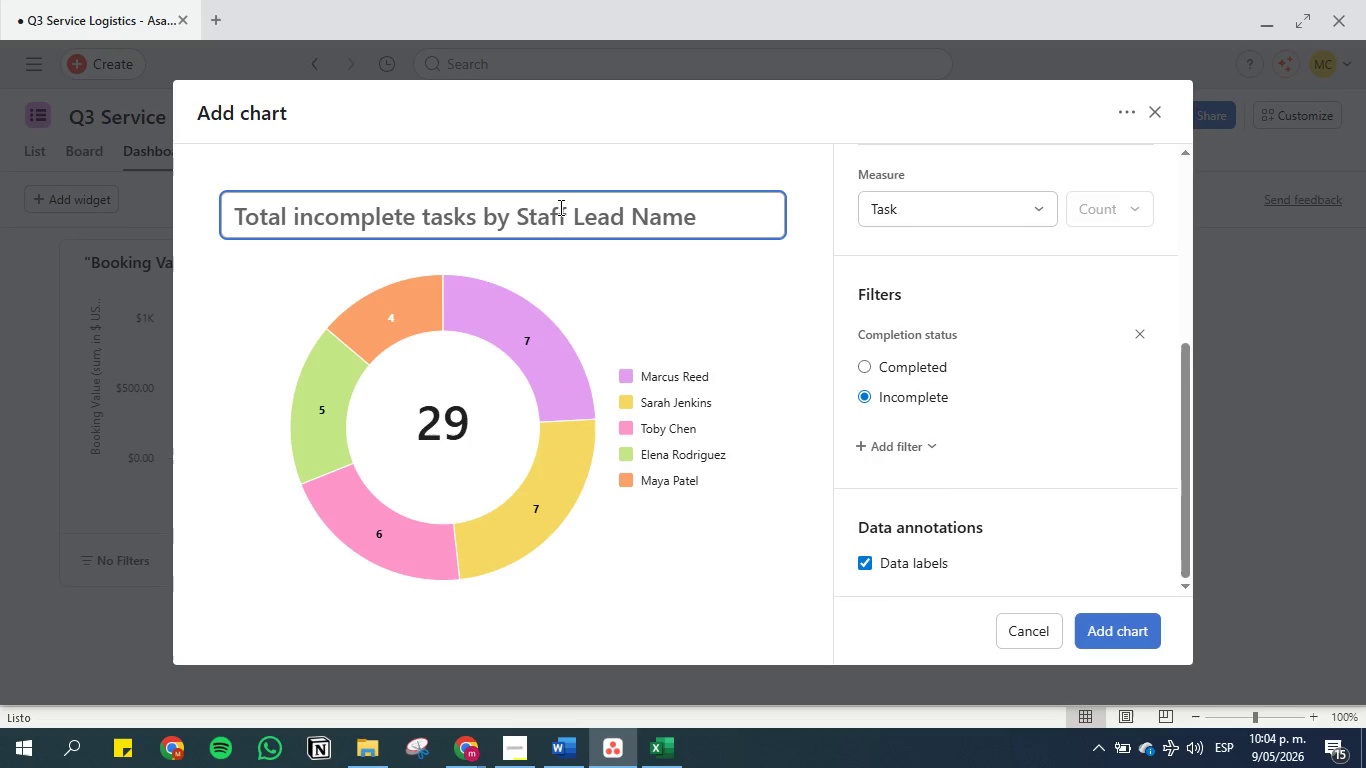 
key(Control+V)
 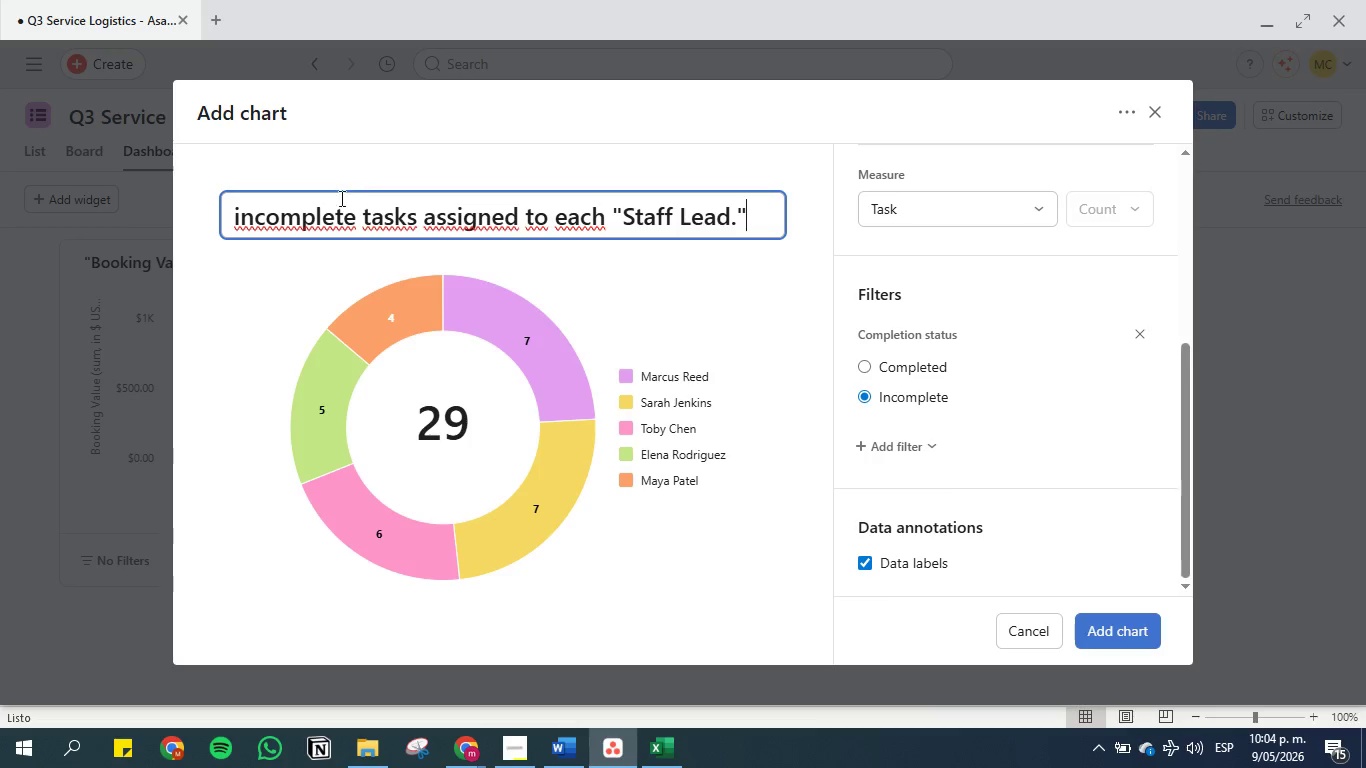 
left_click([237, 220])
 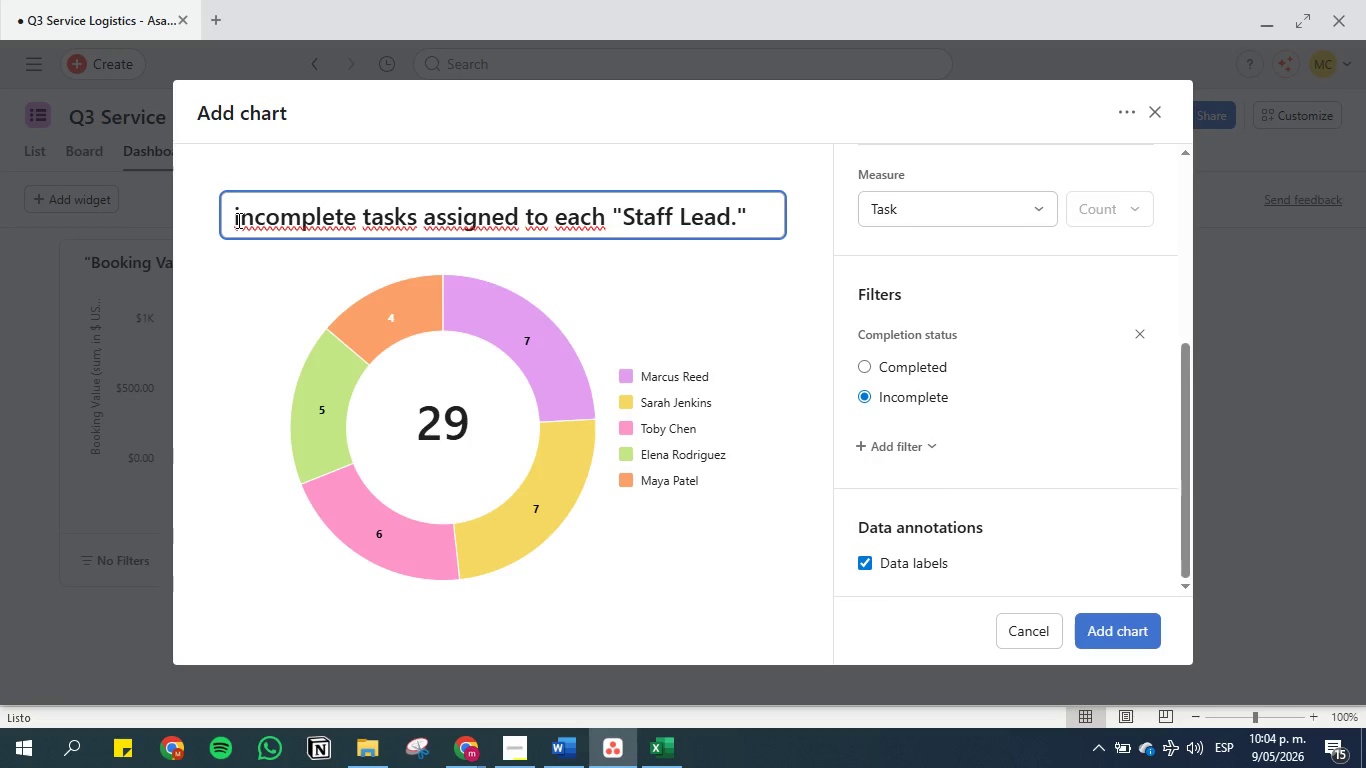 
key(ArrowRight)
 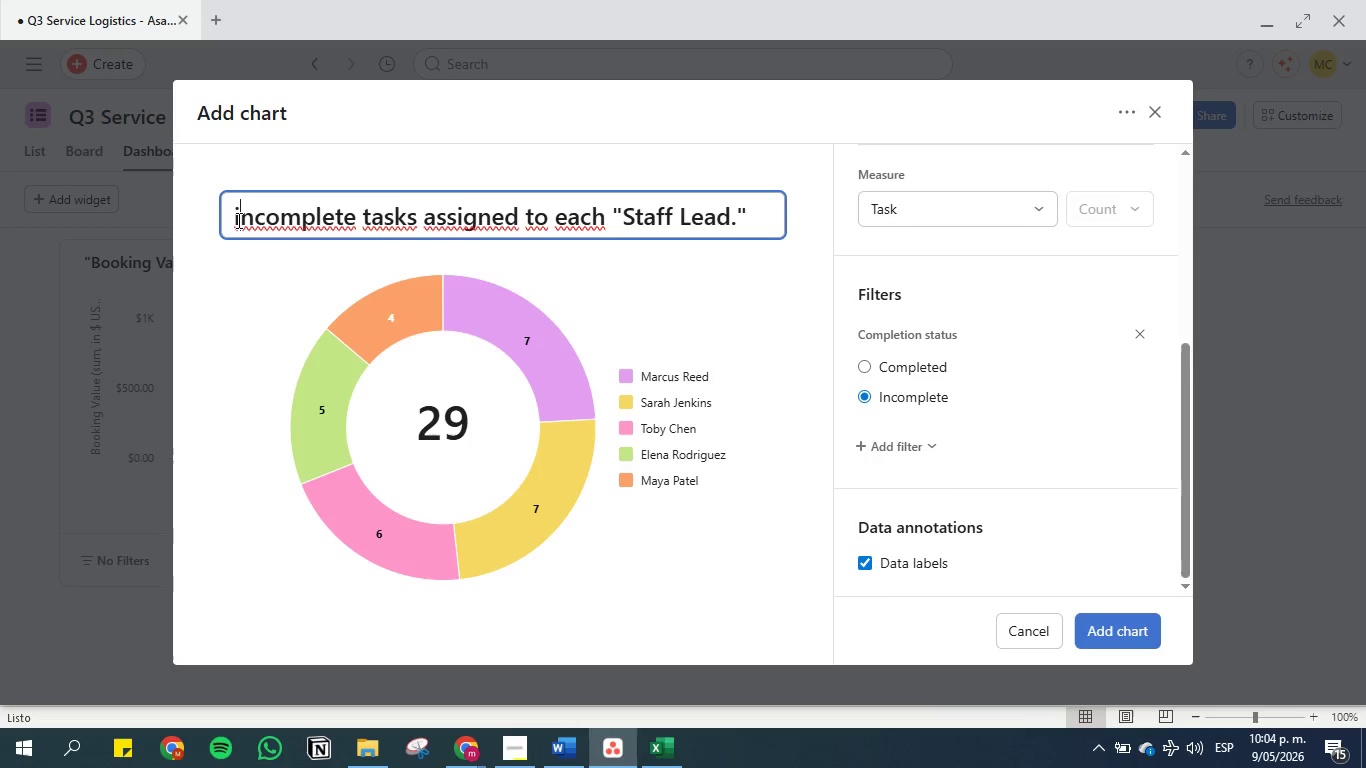 
key(Backspace)
 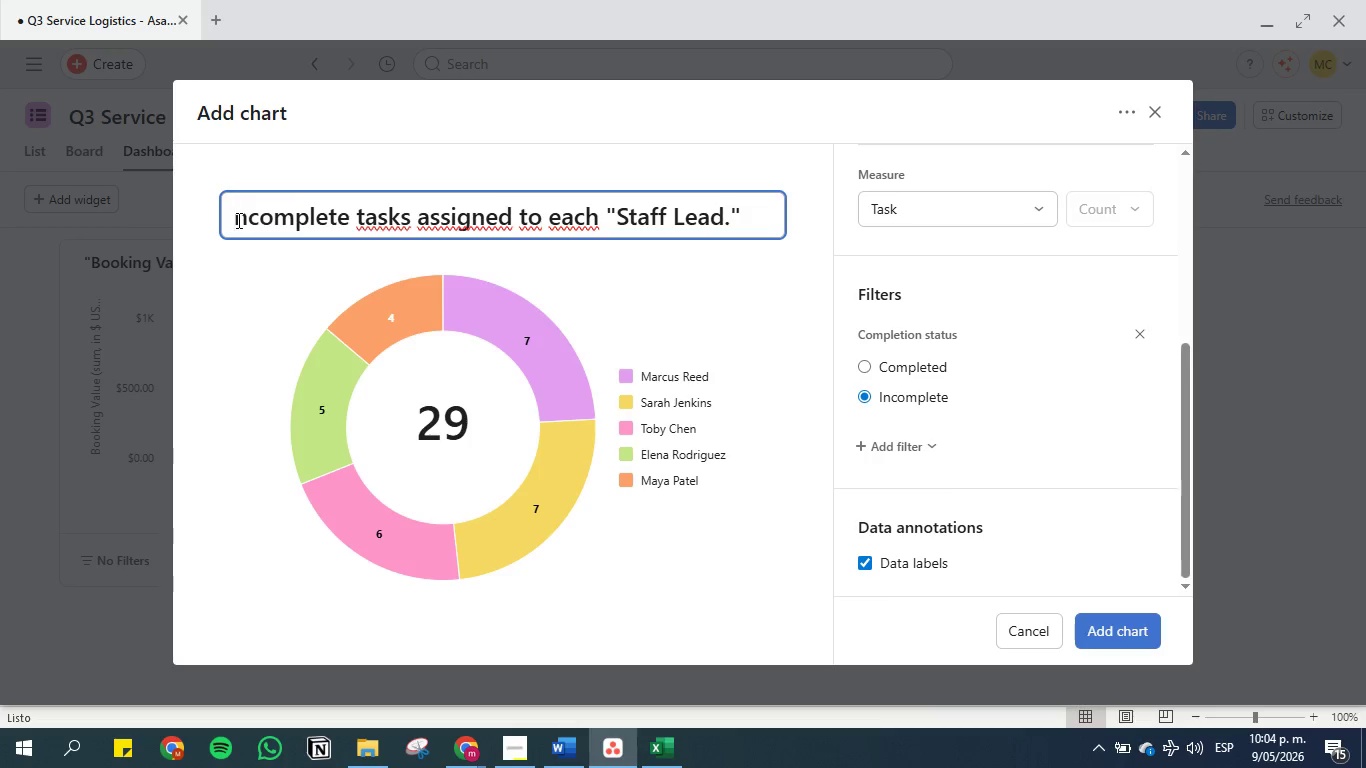 
key(CapsLock)
 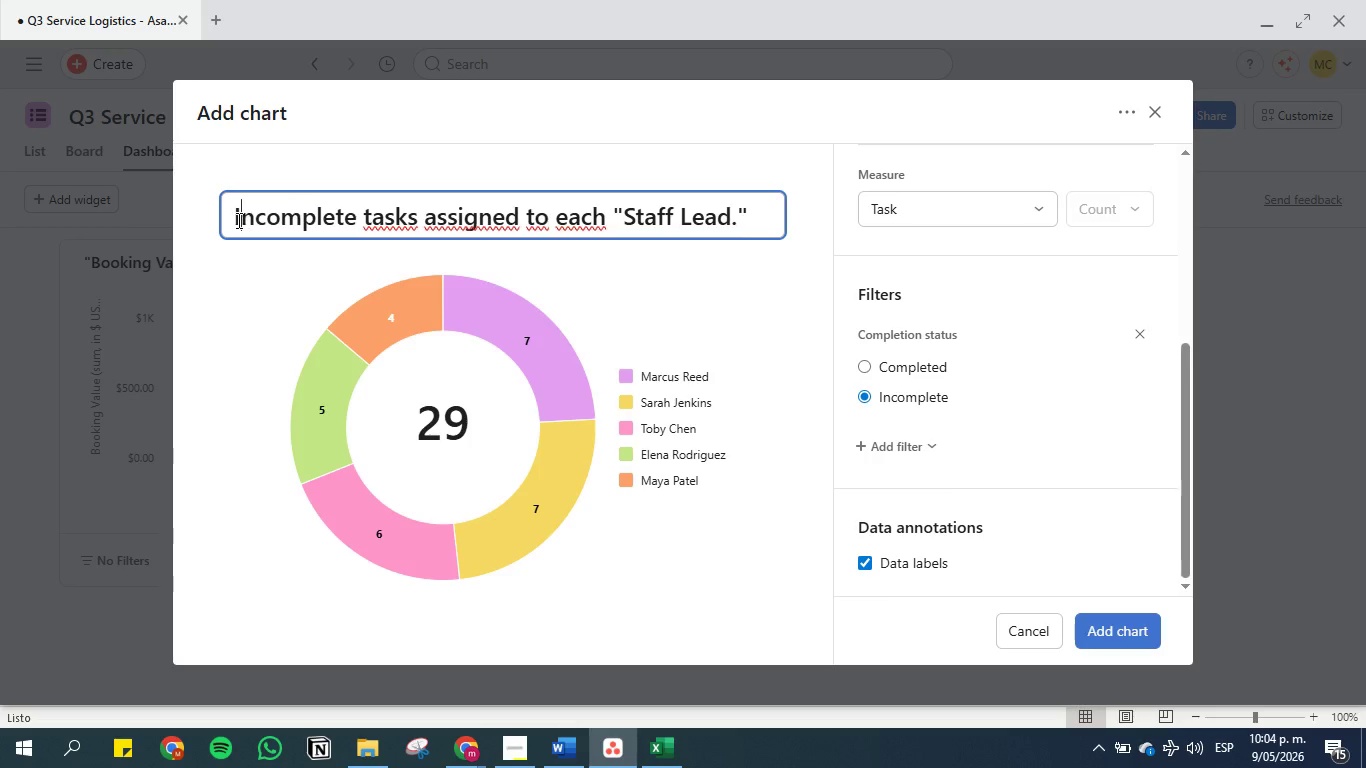 
key(I)
 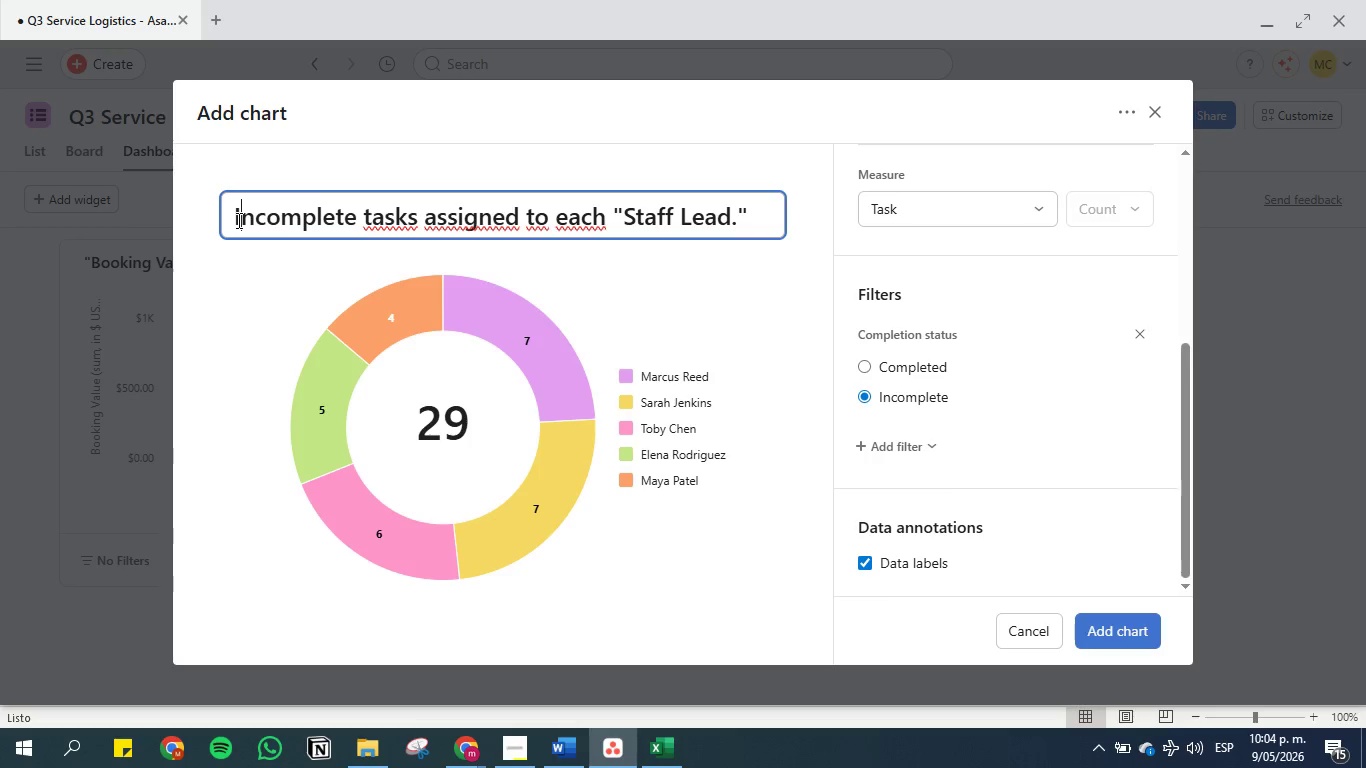 
key(CapsLock)
 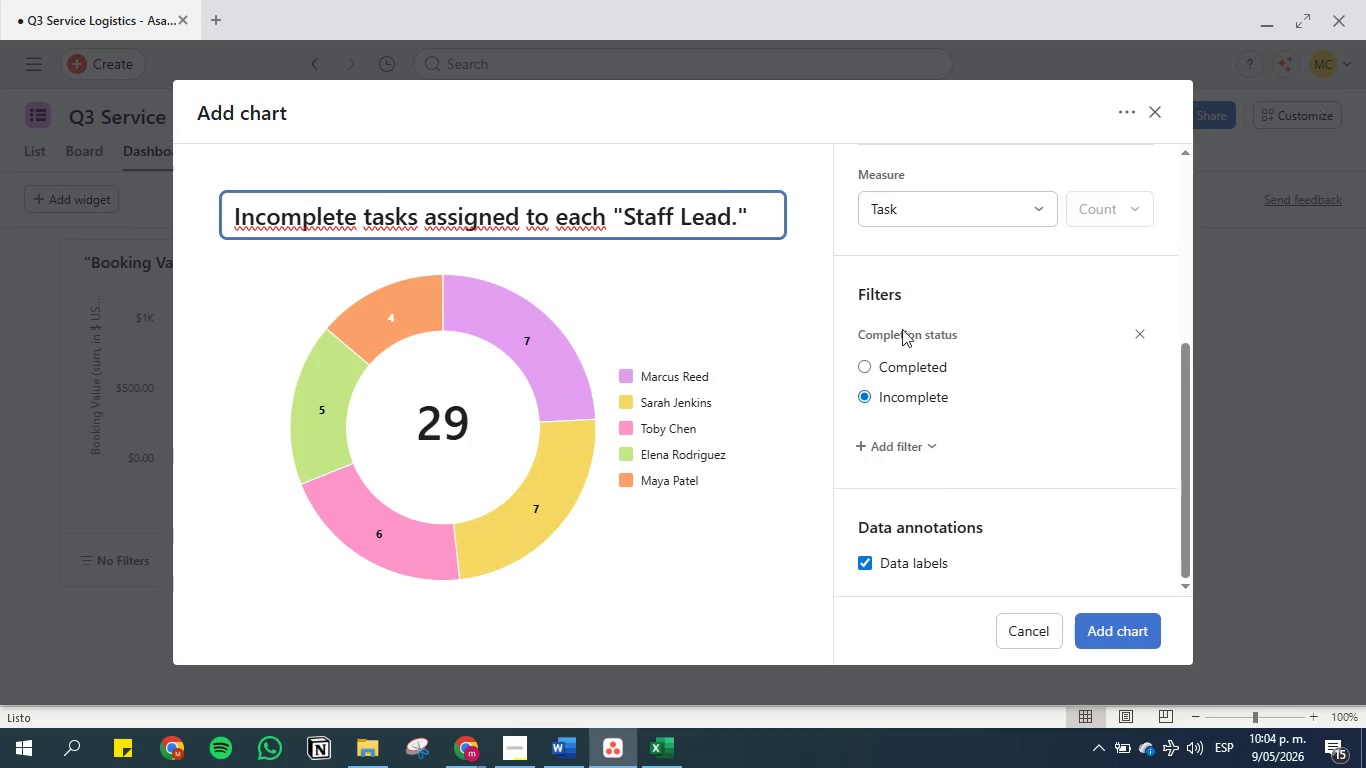 
left_click([1112, 634])
 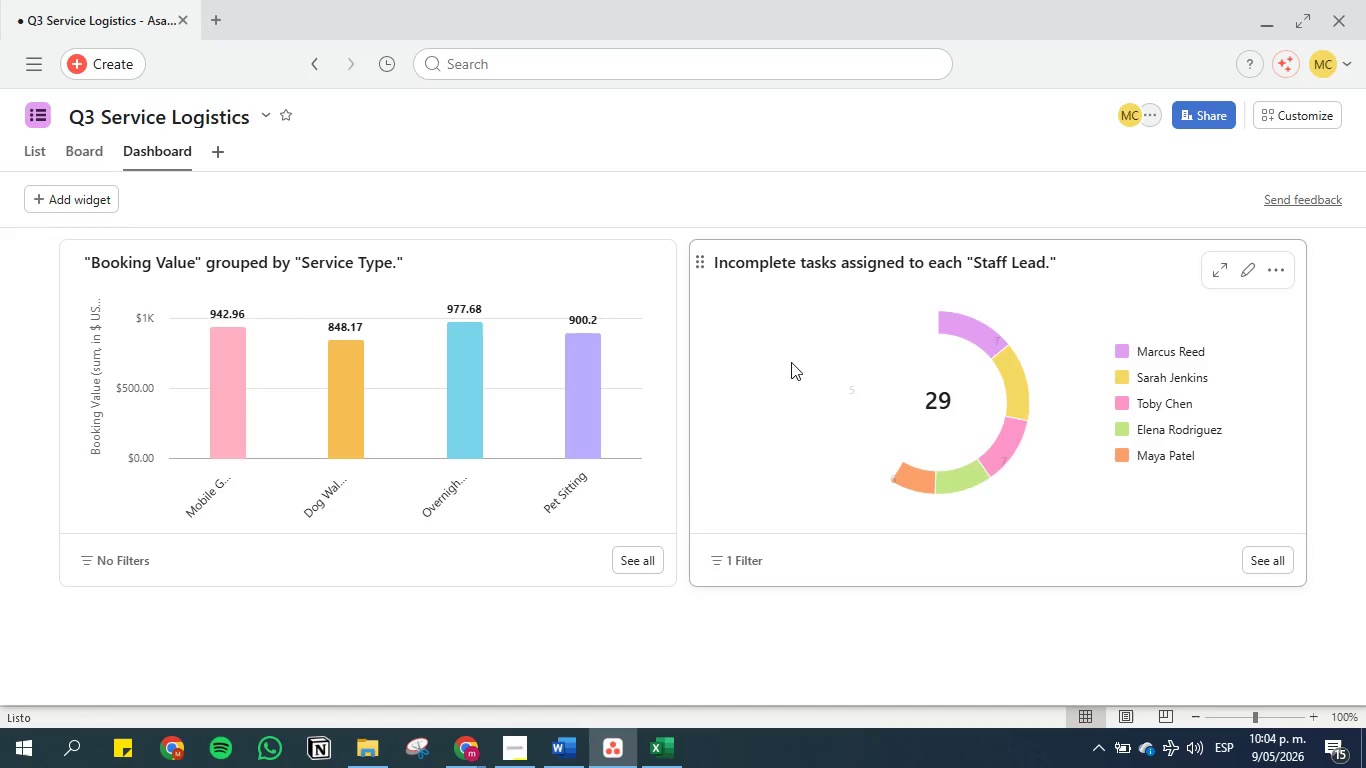 
left_click([563, 740])
 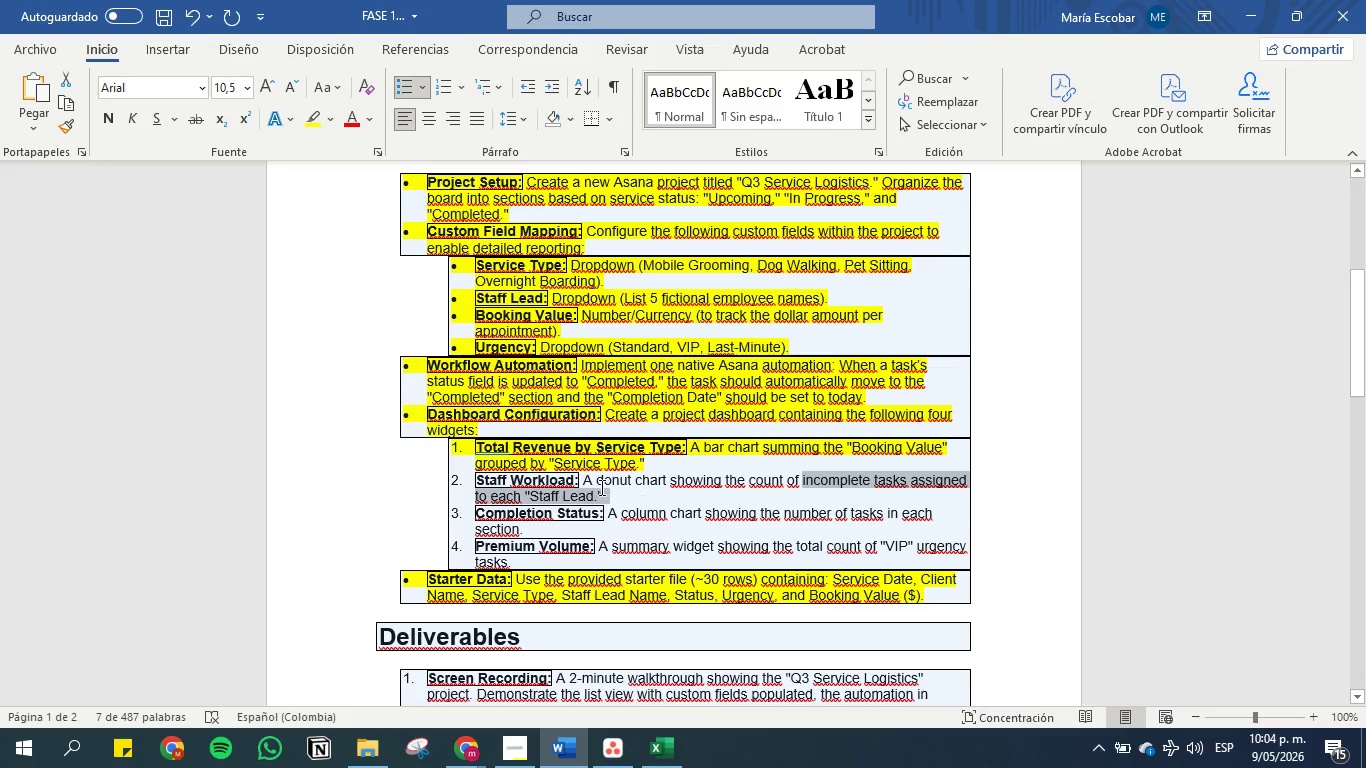 
left_click([622, 501])
 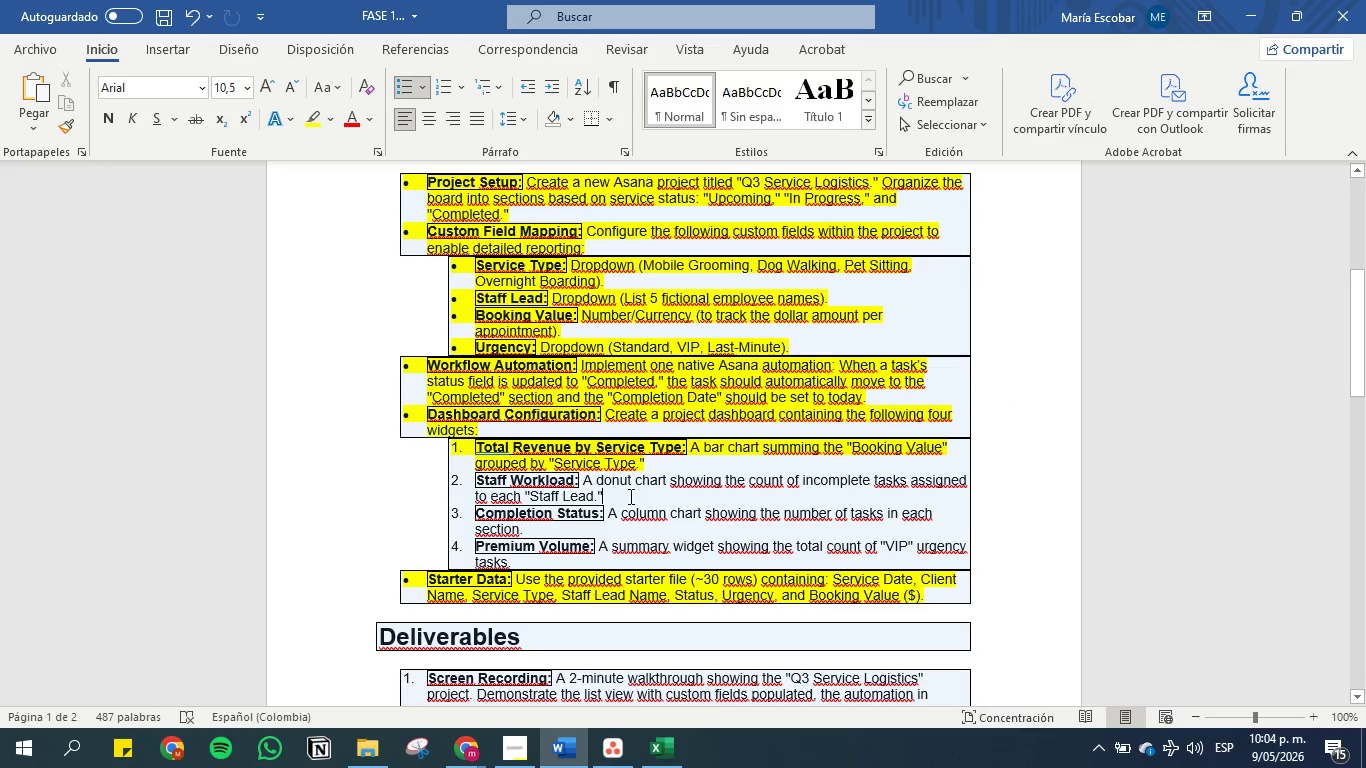 
left_click_drag(start_coordinate=[629, 496], to_coordinate=[473, 477])
 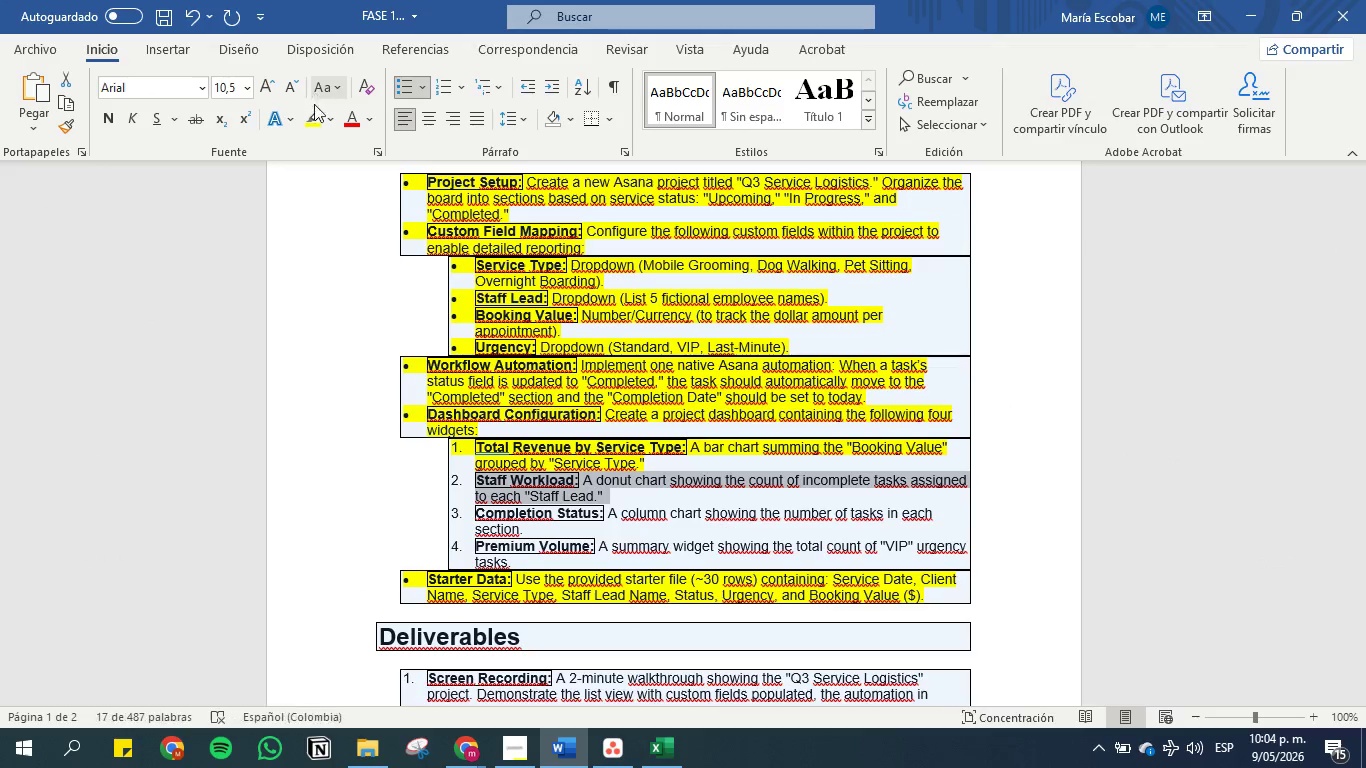 
left_click([314, 113])
 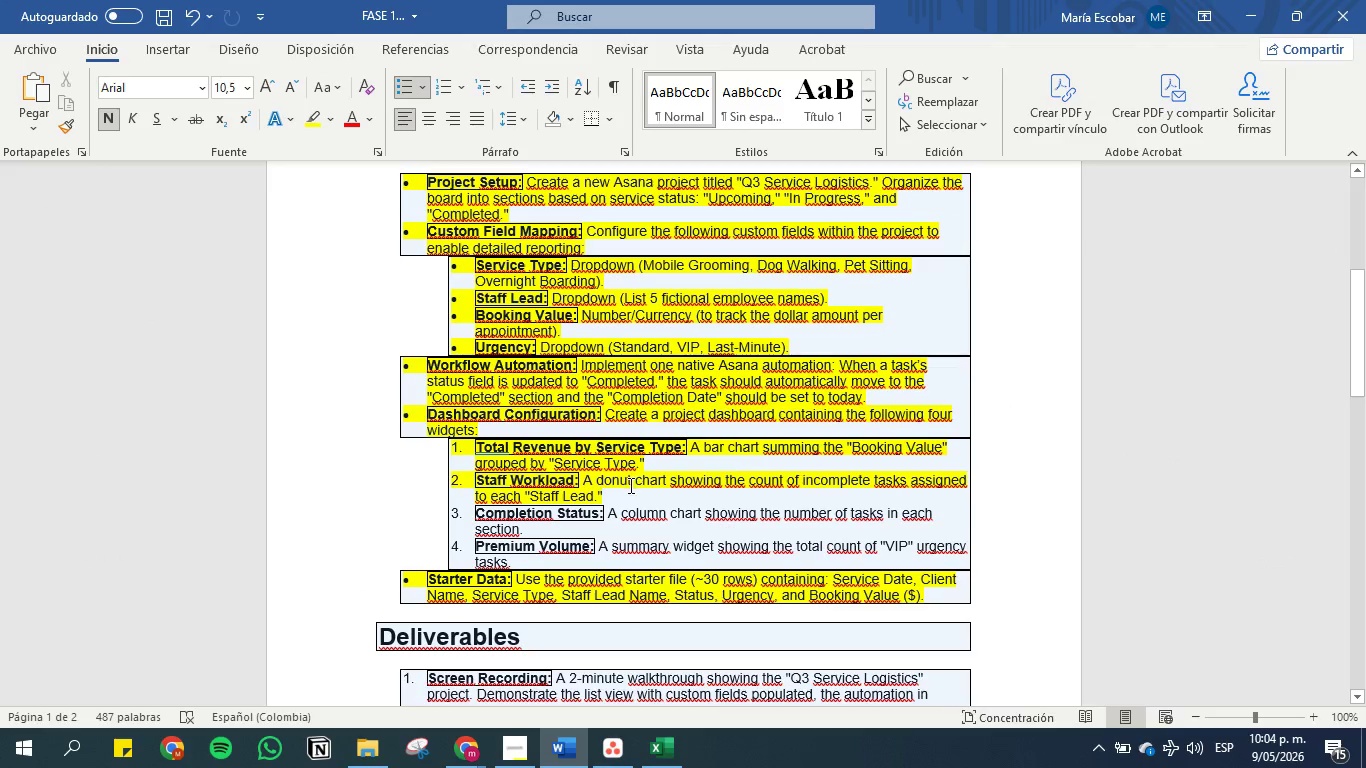 
left_click([627, 485])
 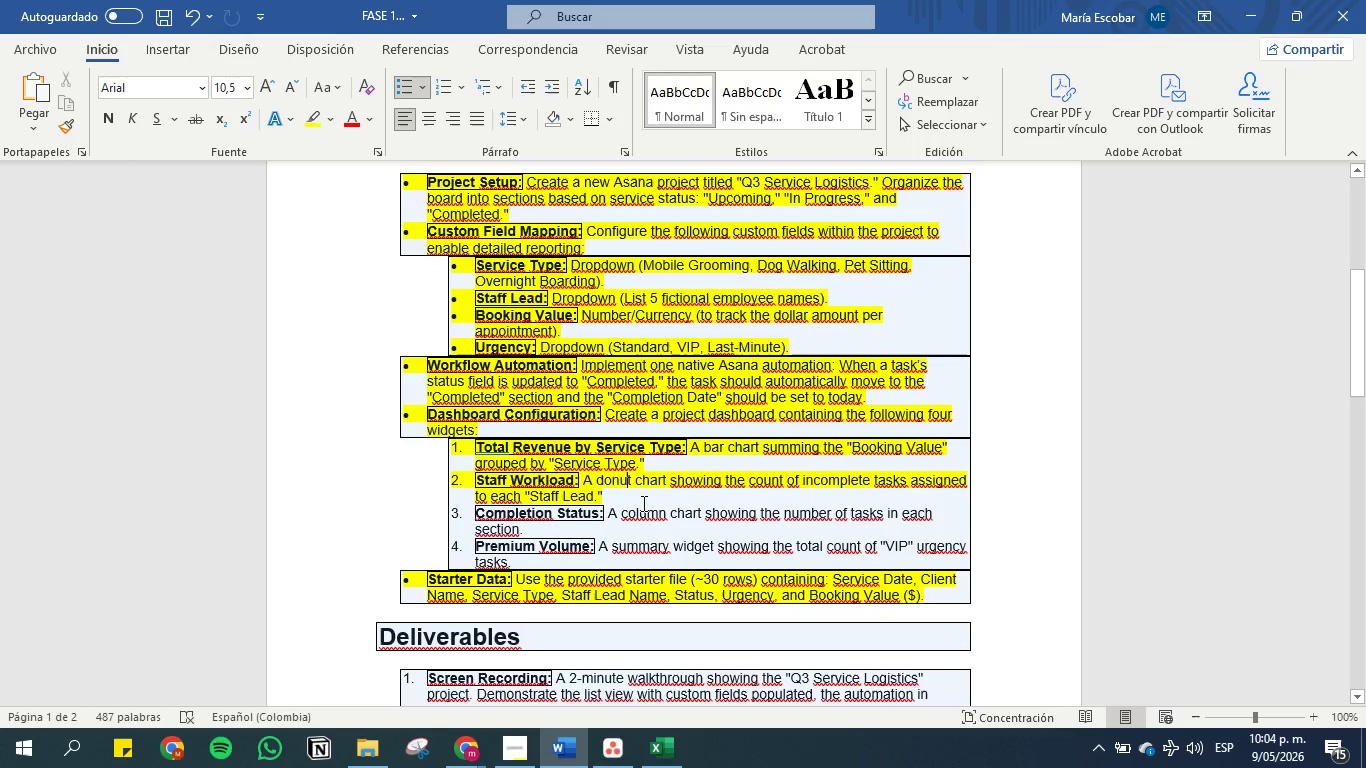 
wait(9.8)
 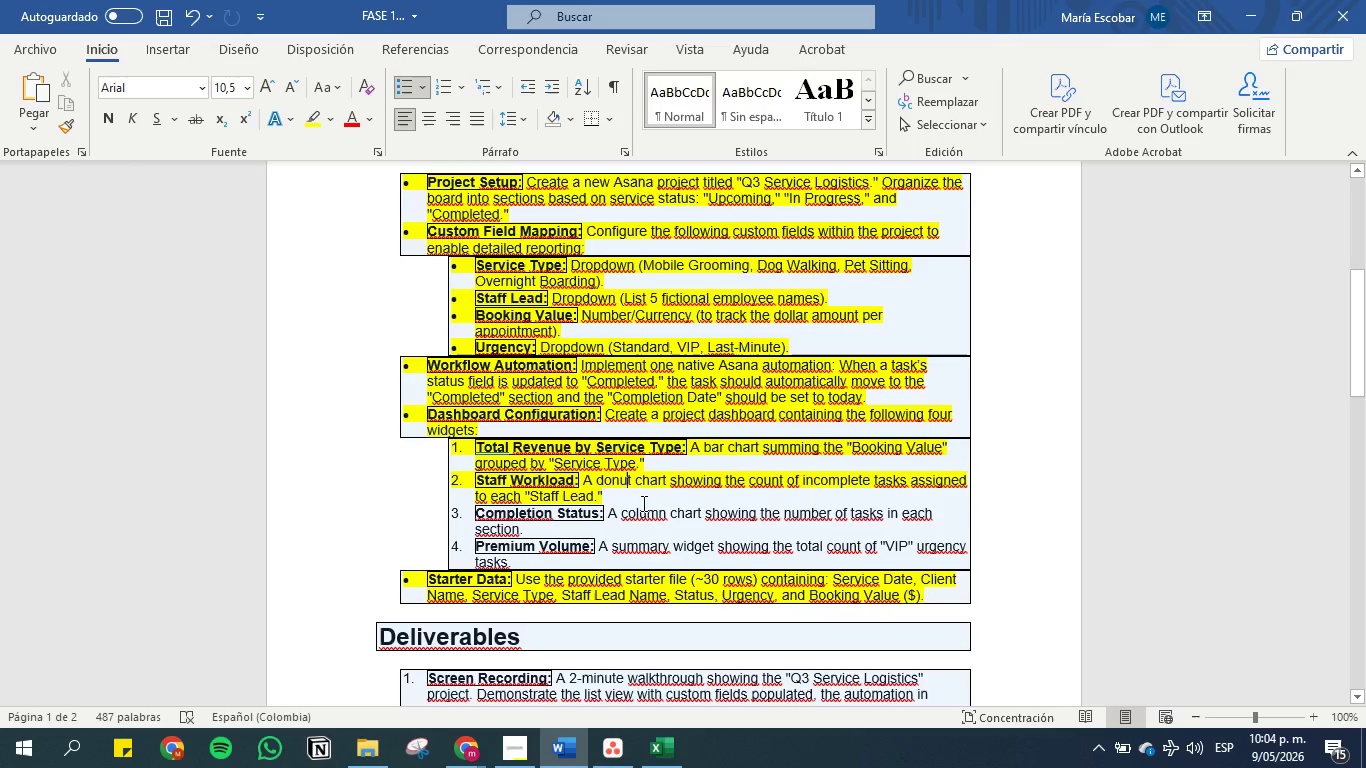 
left_click([651, 749])
 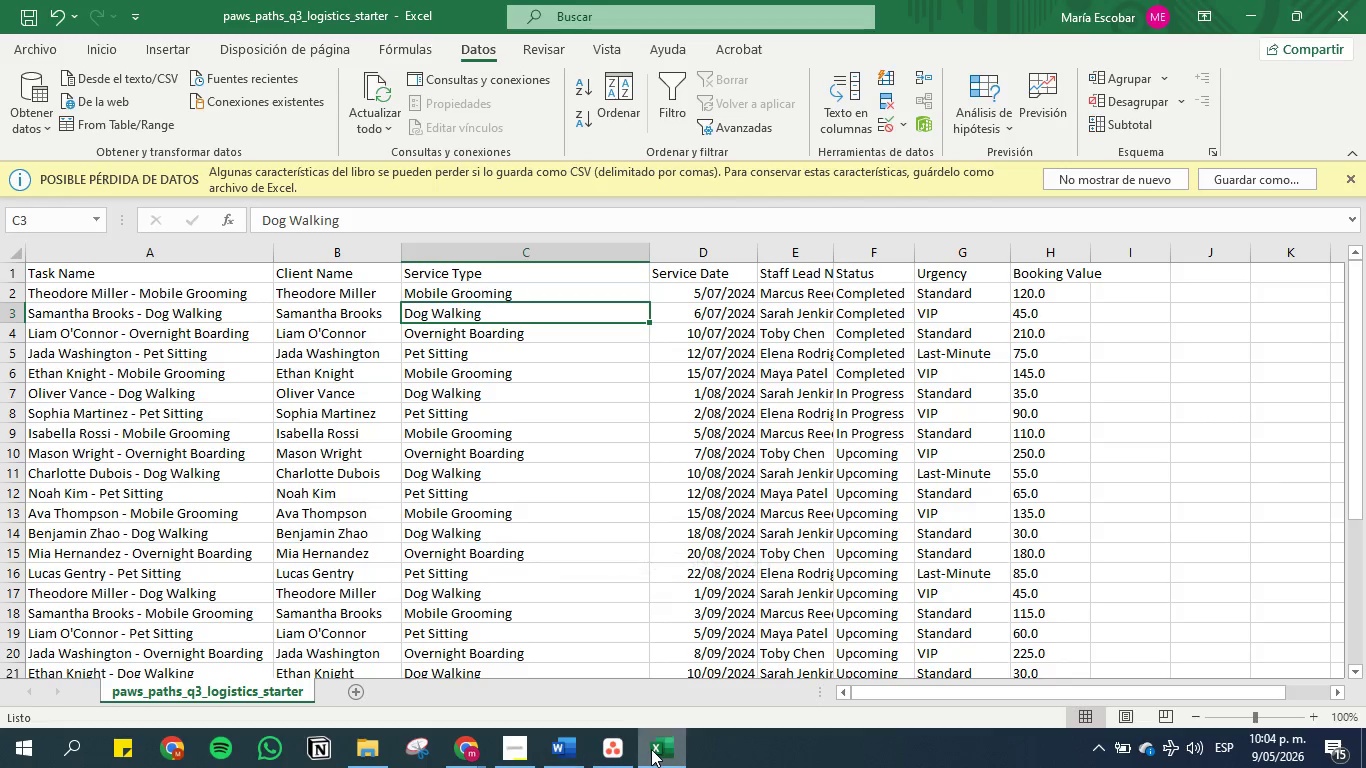 
left_click([651, 749])
 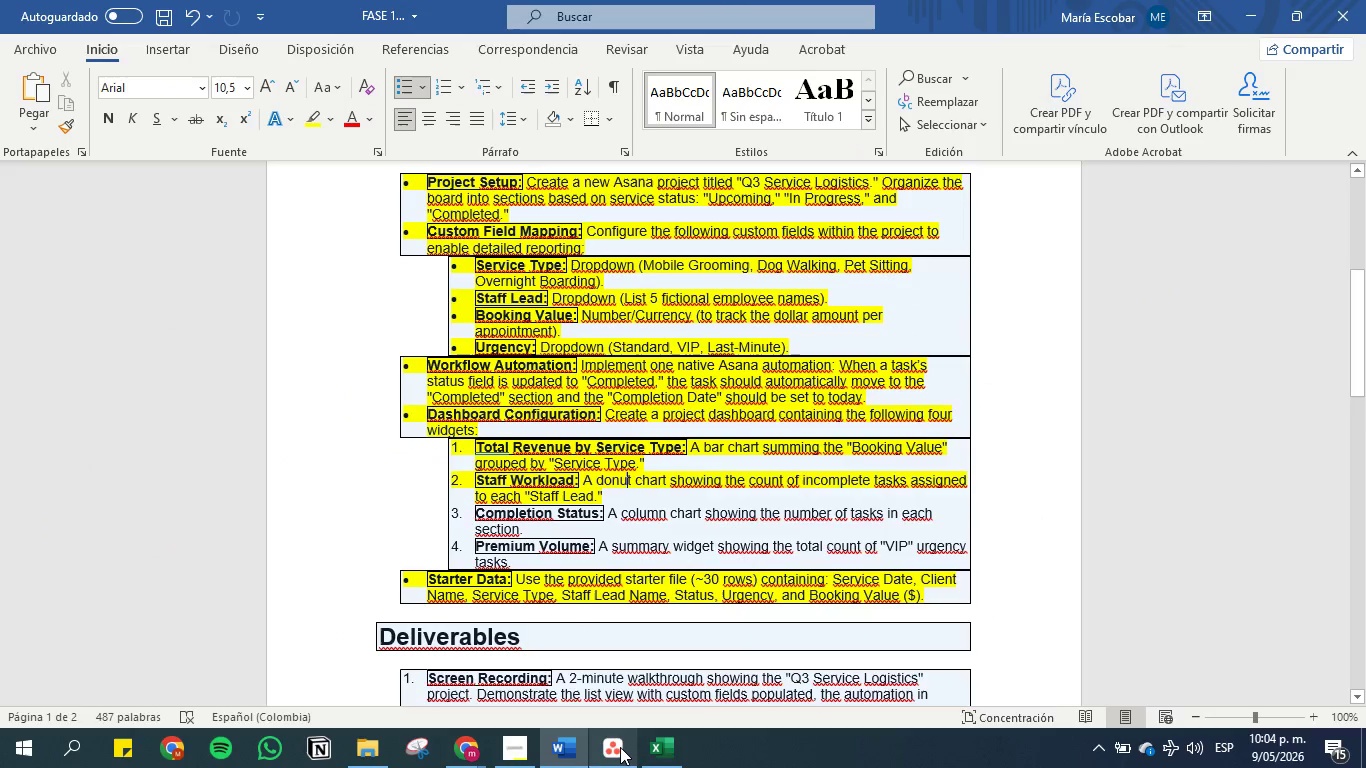 
left_click([620, 747])
 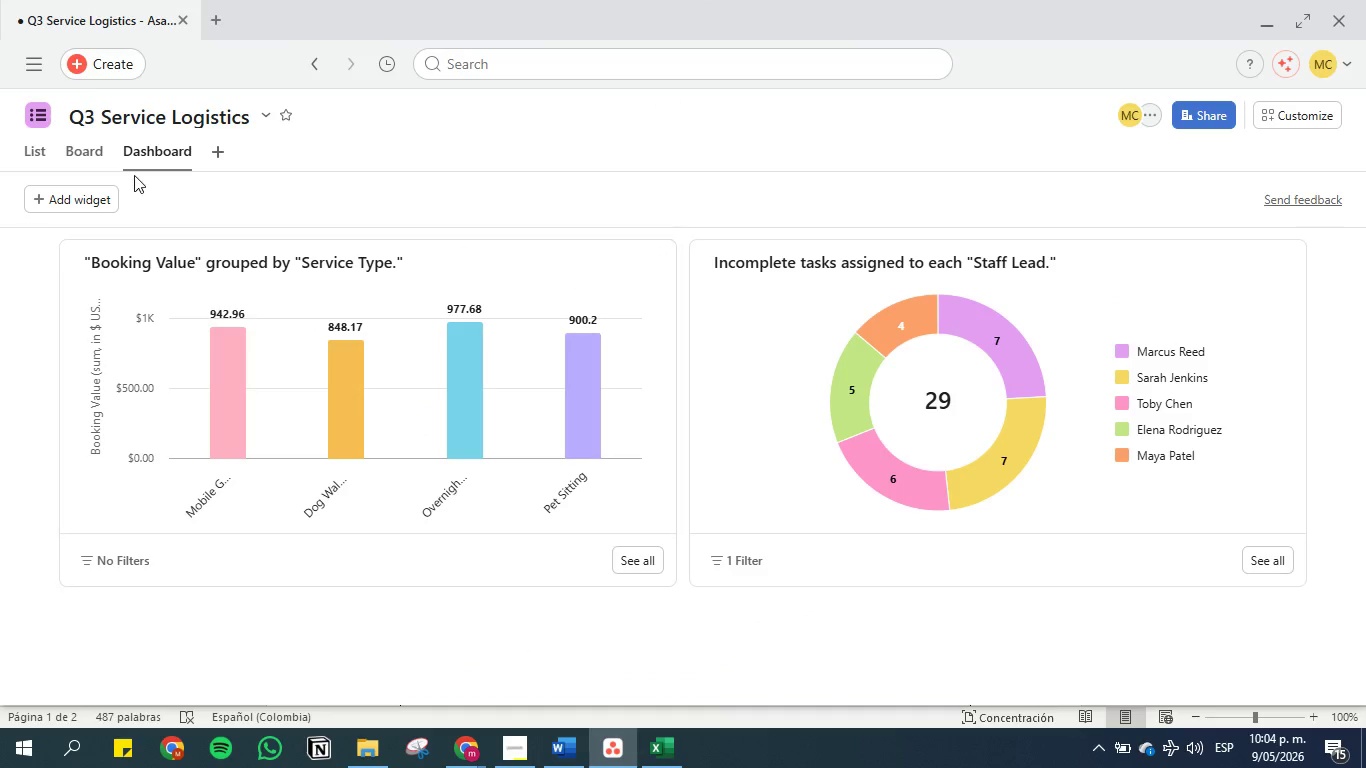 
left_click([95, 195])
 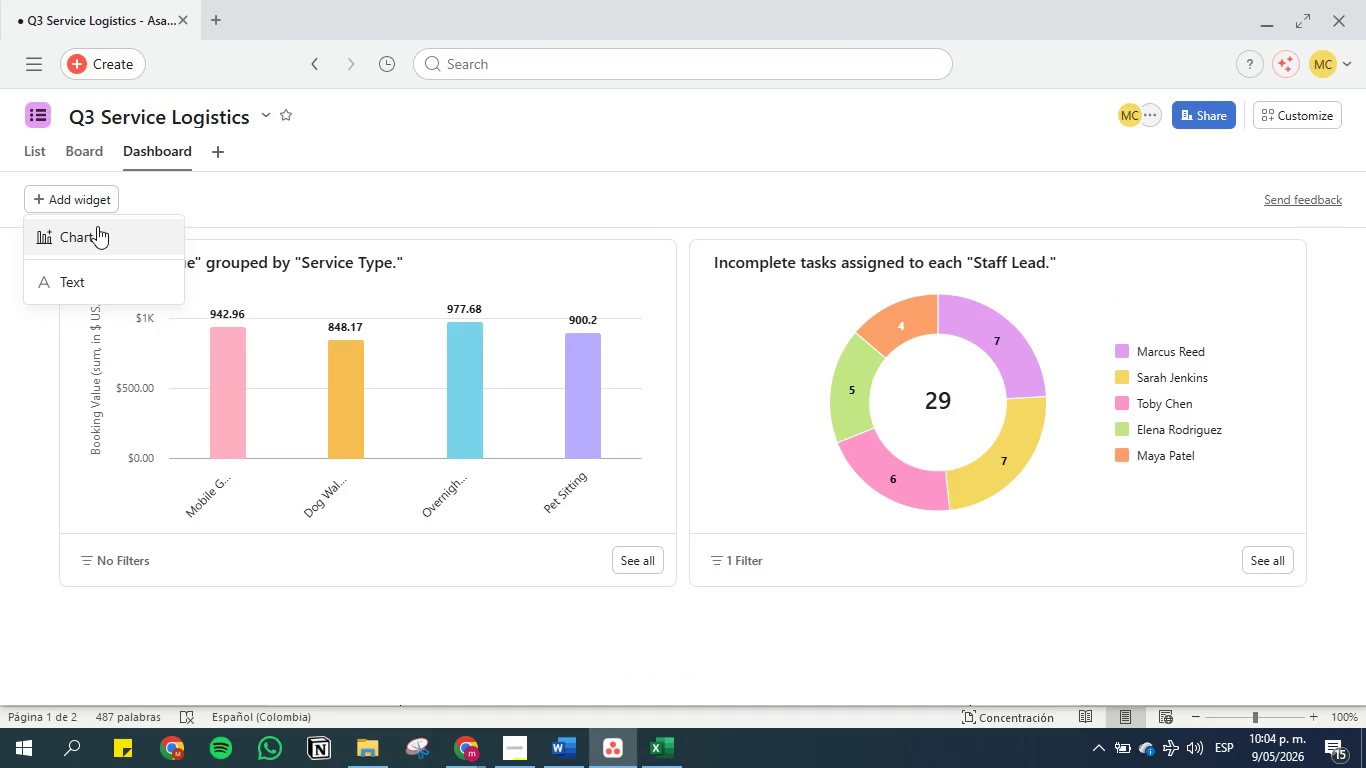 
left_click([97, 226])
 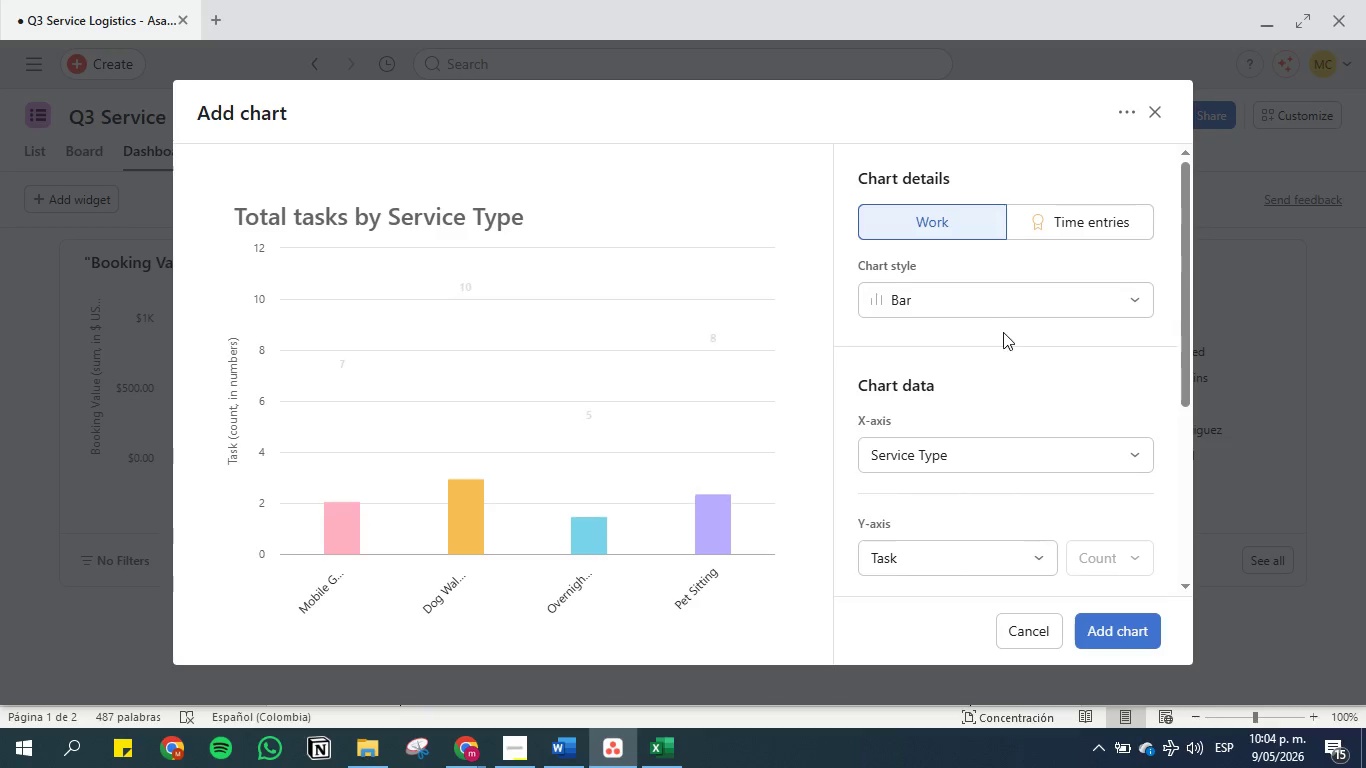 
left_click([972, 294])
 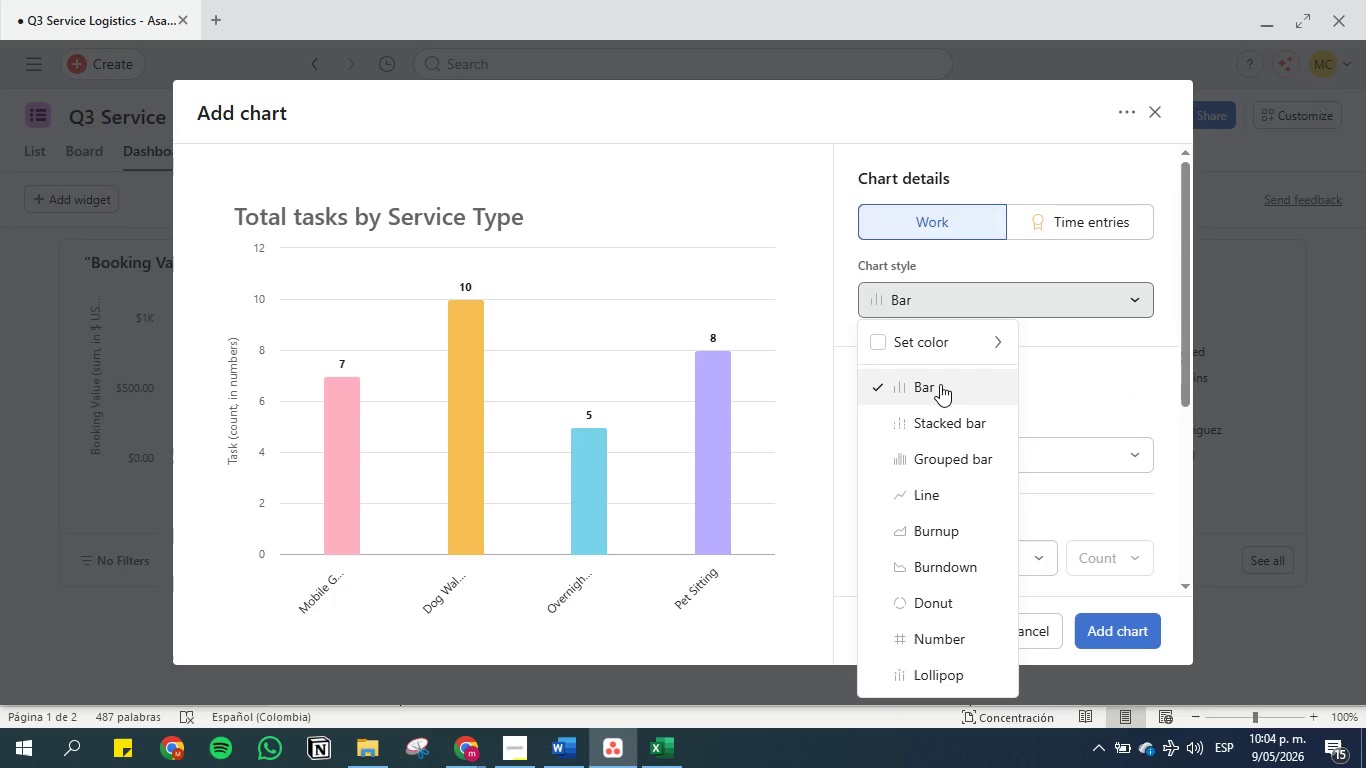 
wait(7.84)
 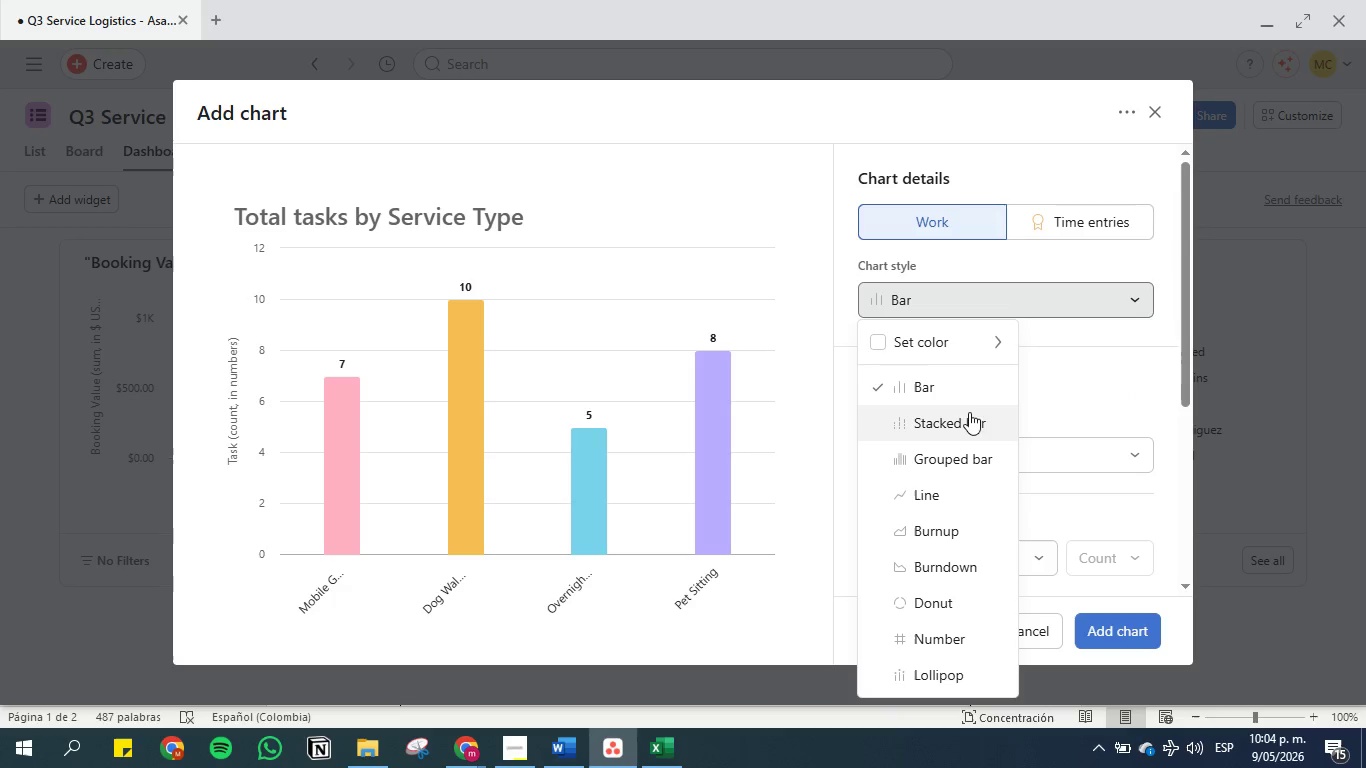 
left_click([961, 667])
 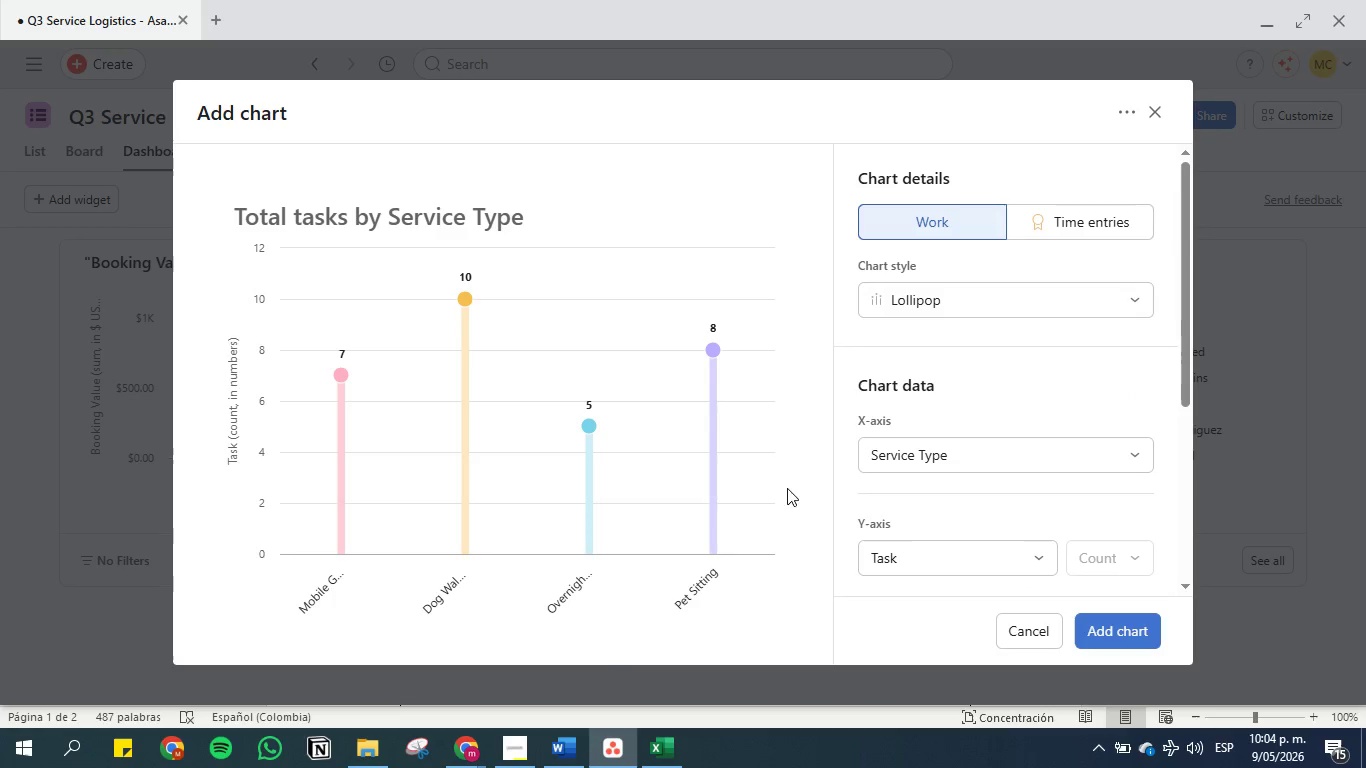 
left_click([572, 747])
 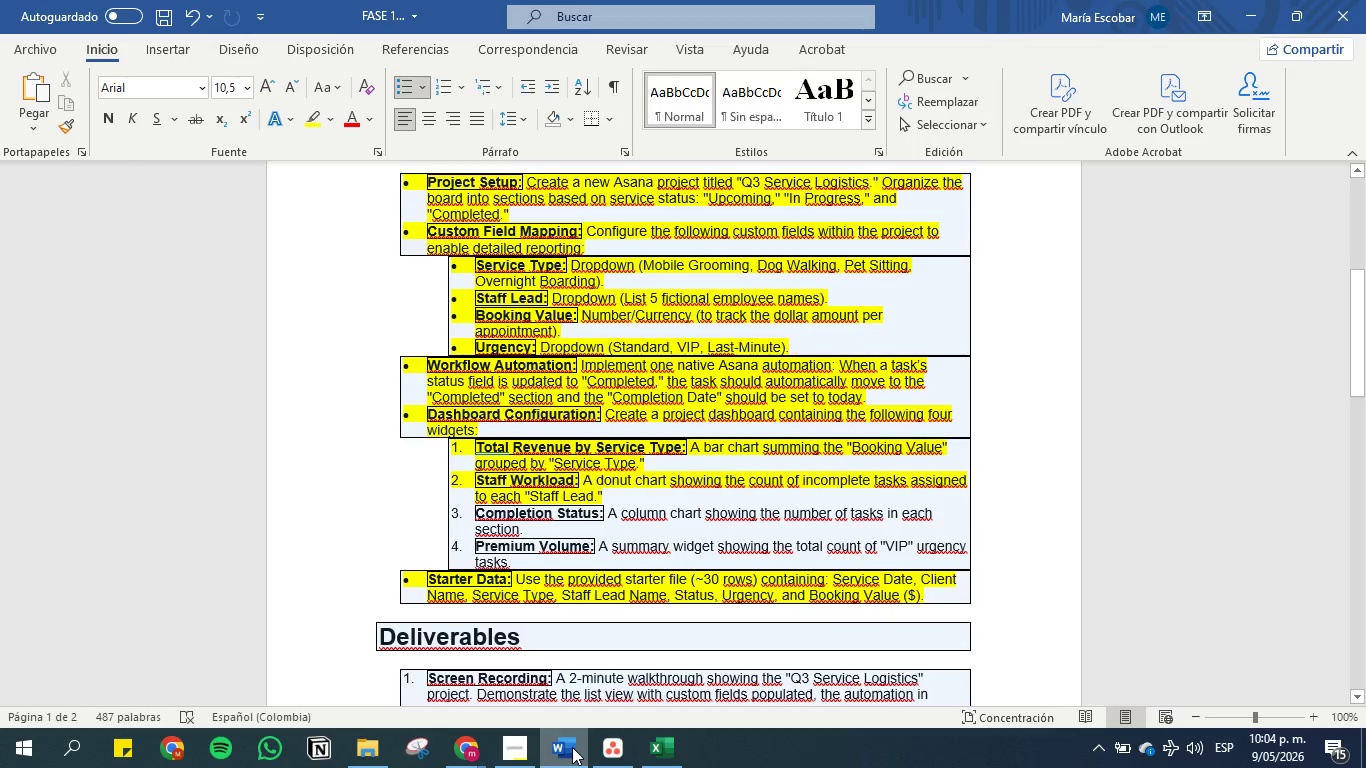 
left_click([572, 747])
 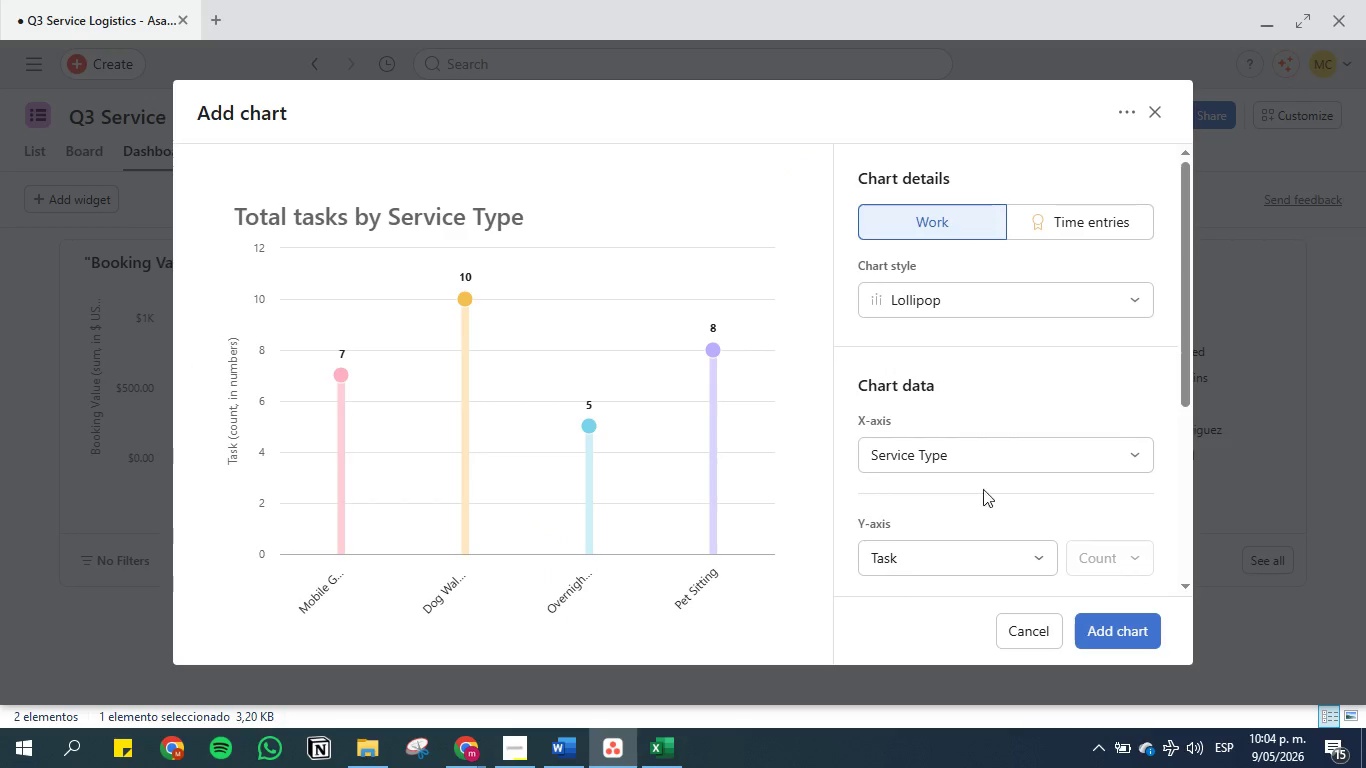 
left_click([962, 465])
 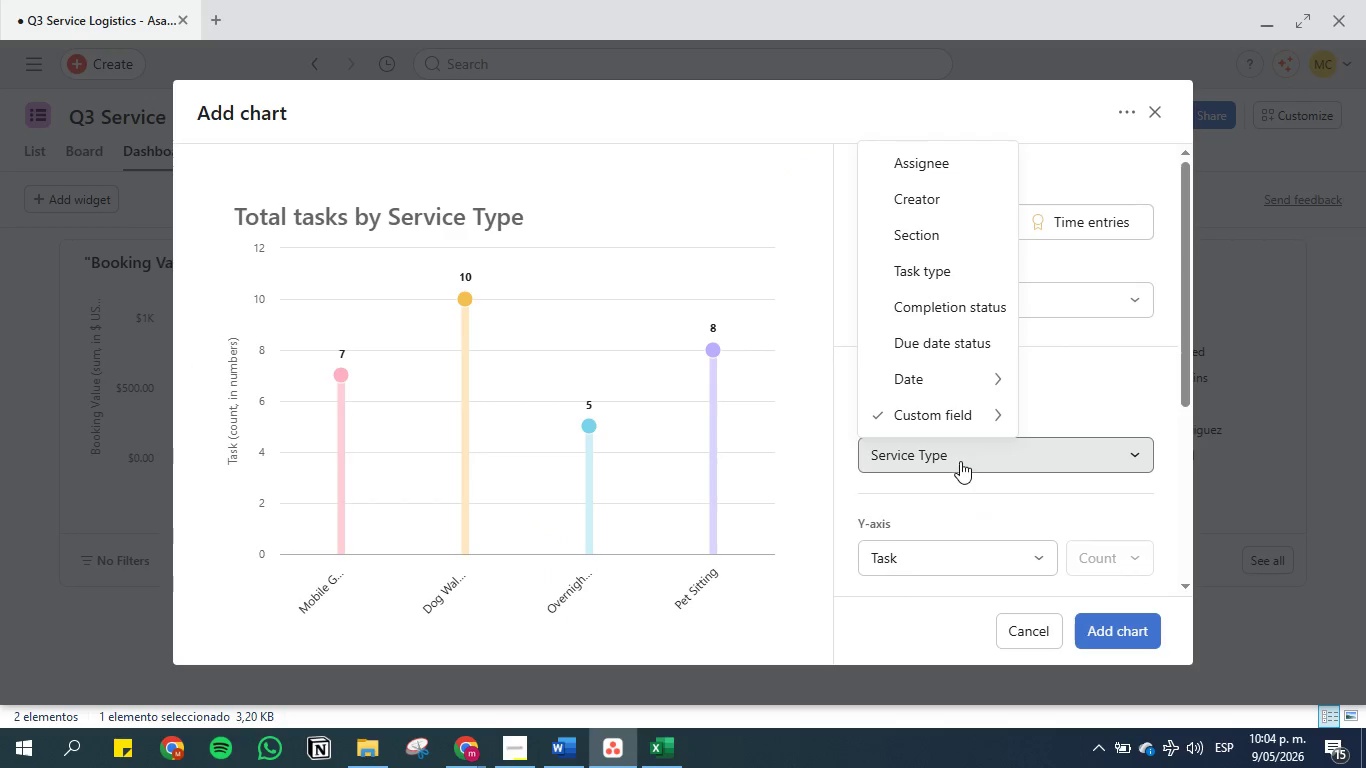 
mouse_move([964, 410])
 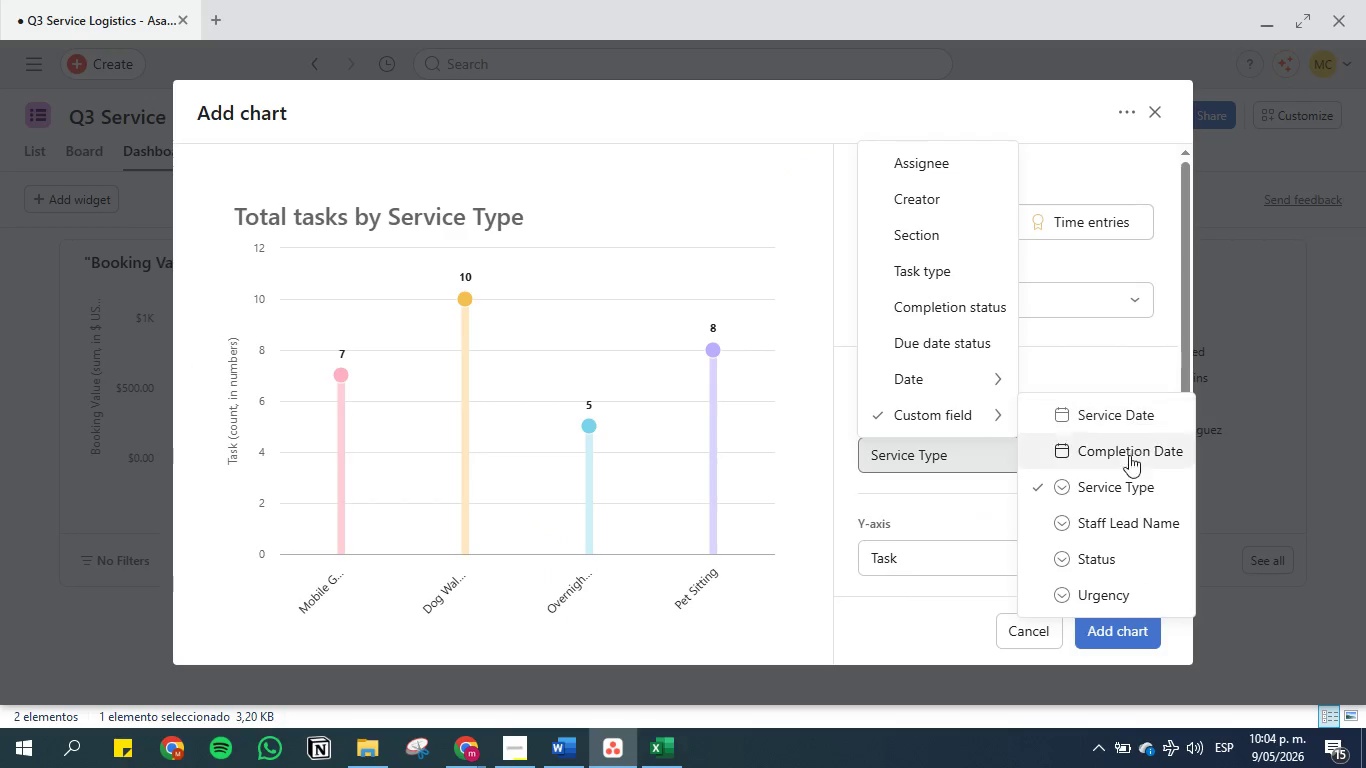 
left_click([1120, 559])
 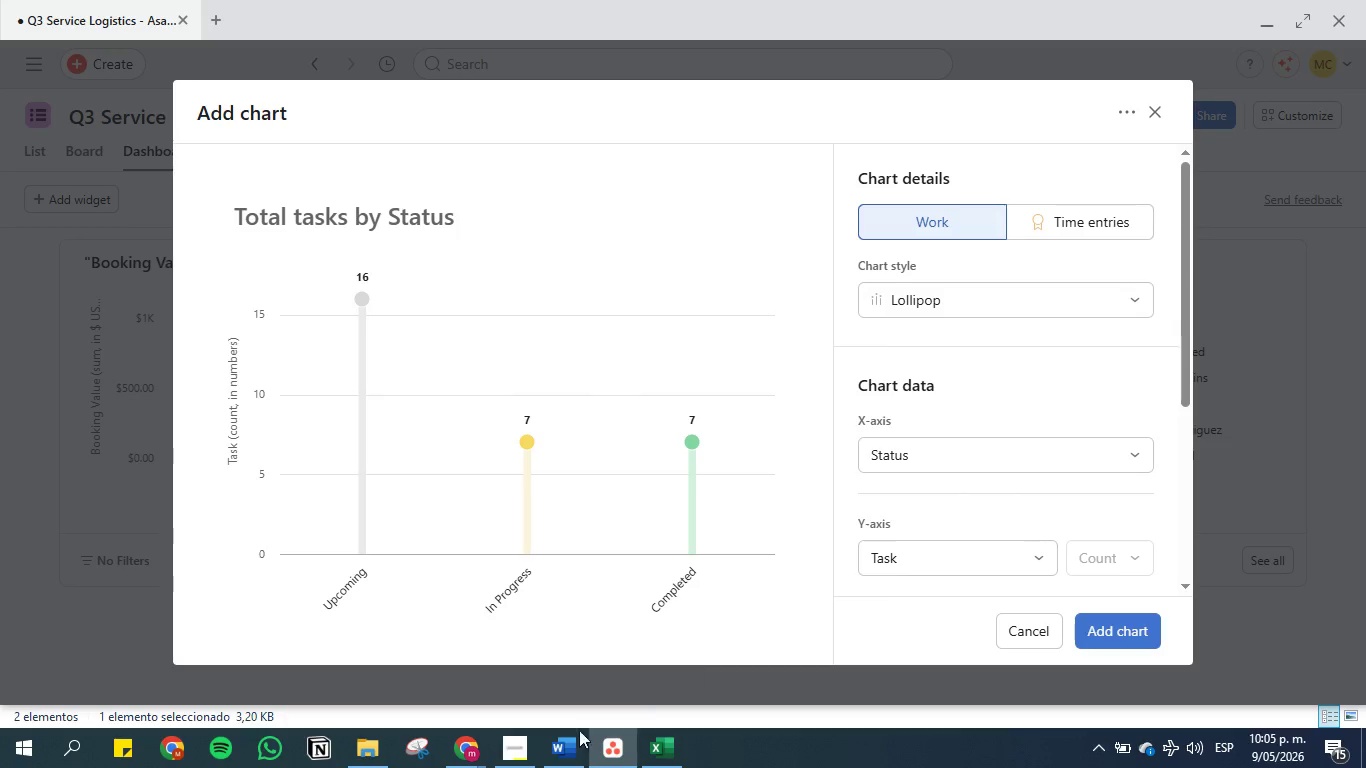 
left_click([556, 750])
 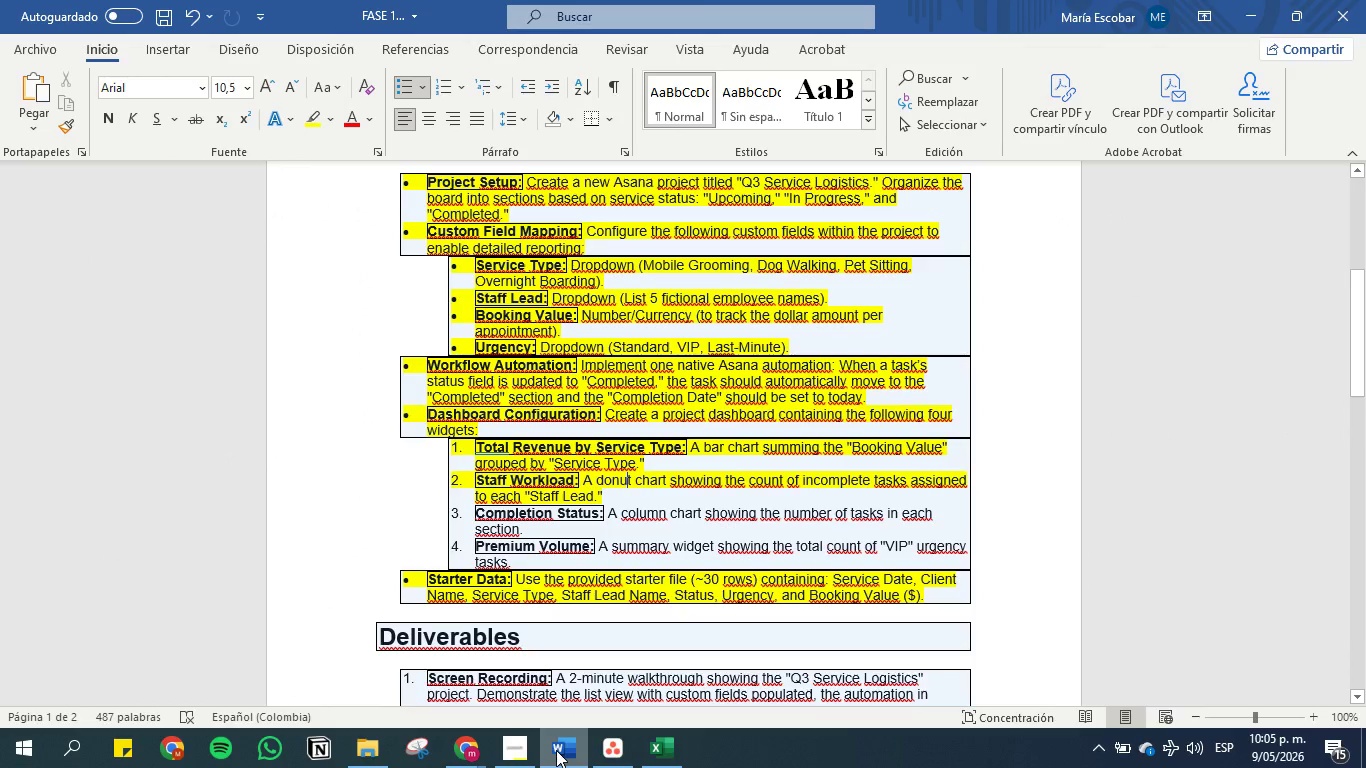 
left_click([556, 750])
 